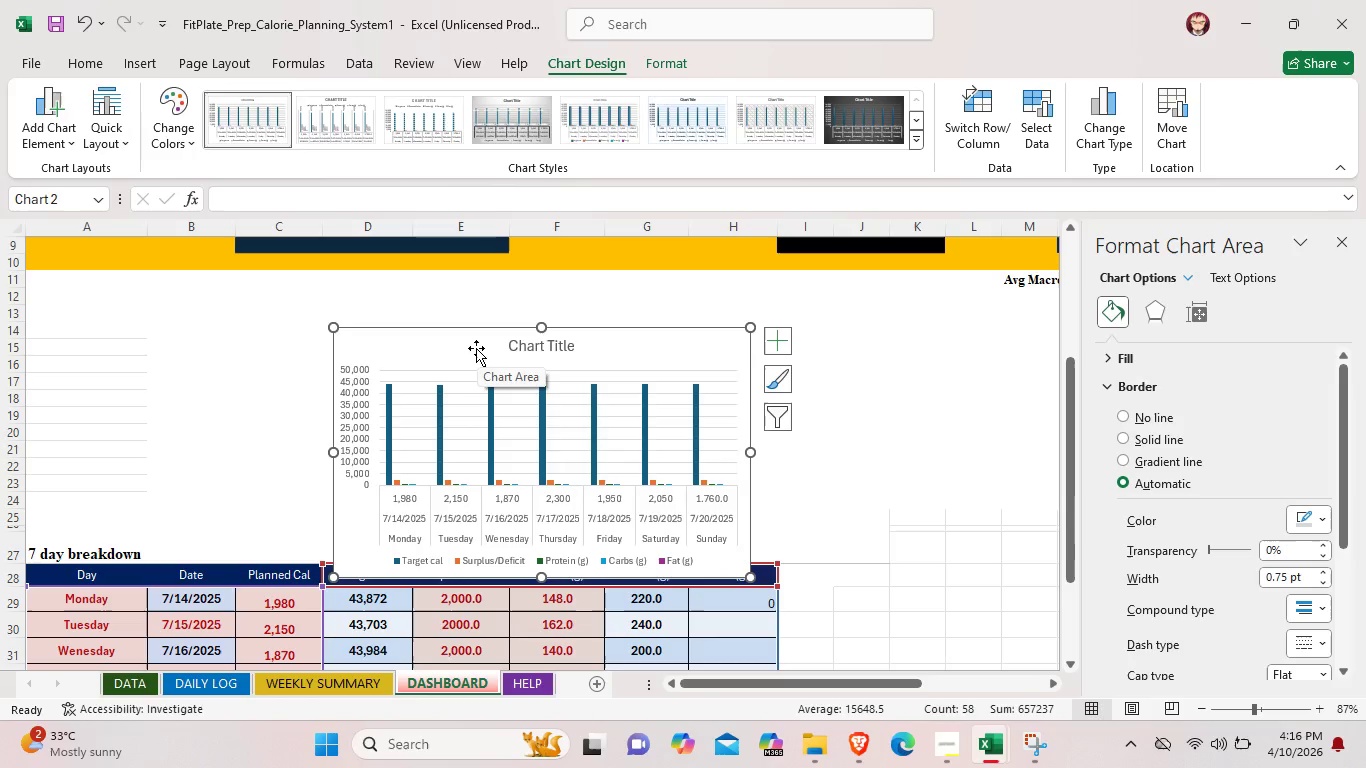 
wait(6.05)
 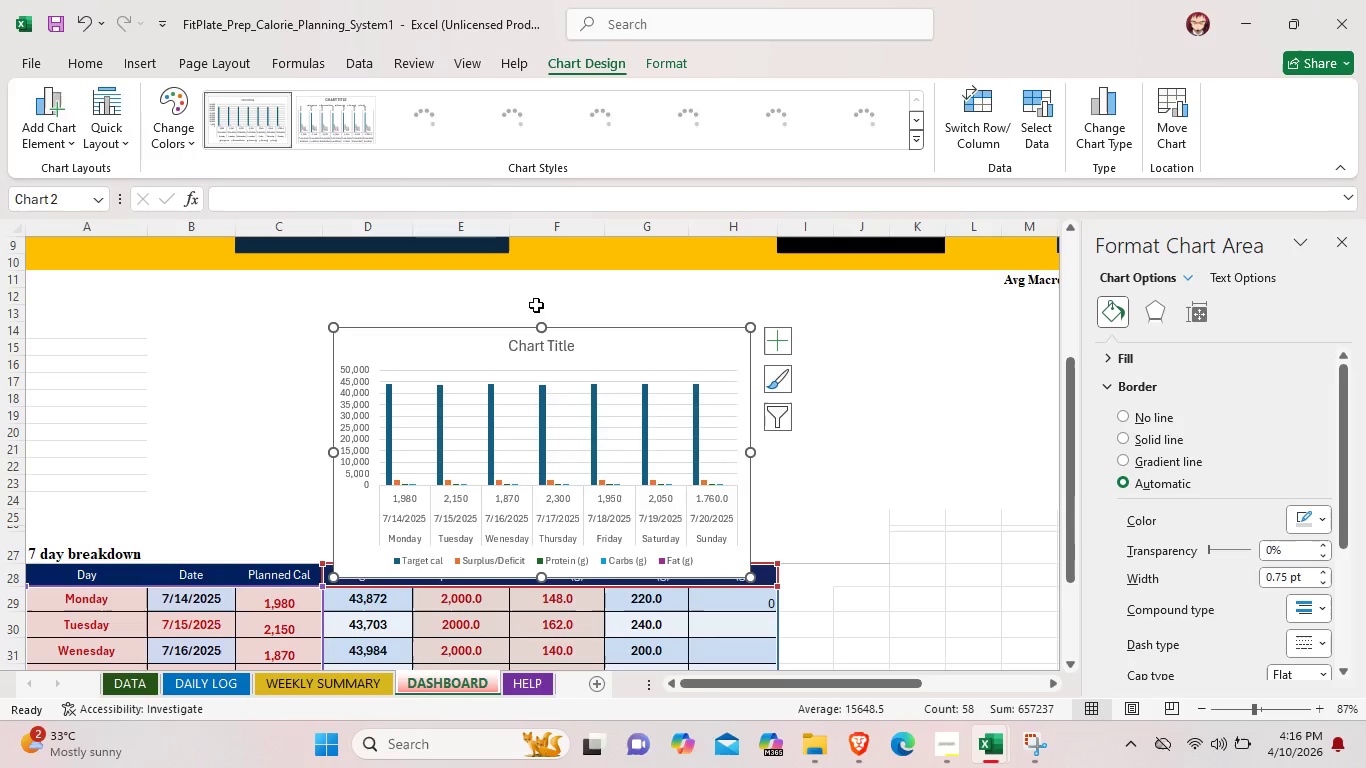 
left_click_drag(start_coordinate=[476, 348], to_coordinate=[437, 310])
 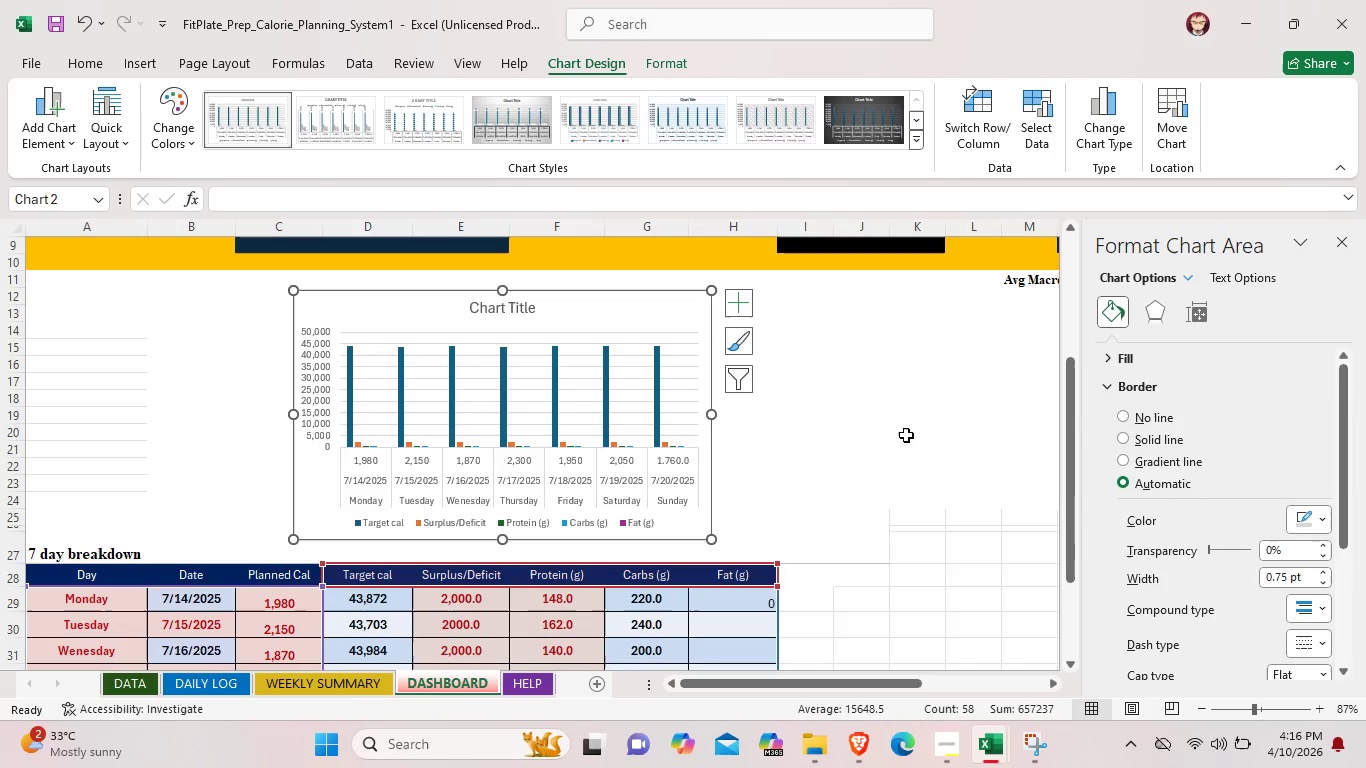 
wait(5.64)
 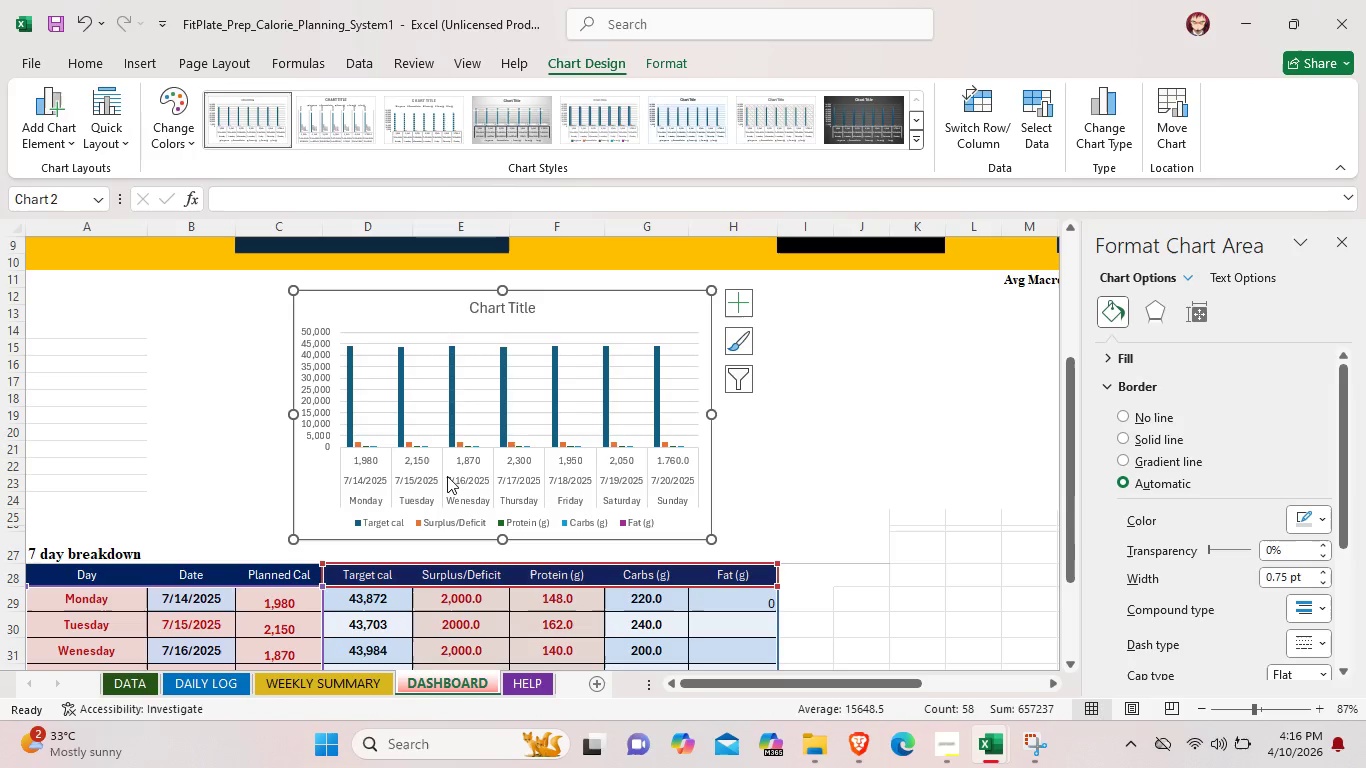 
left_click([906, 434])
 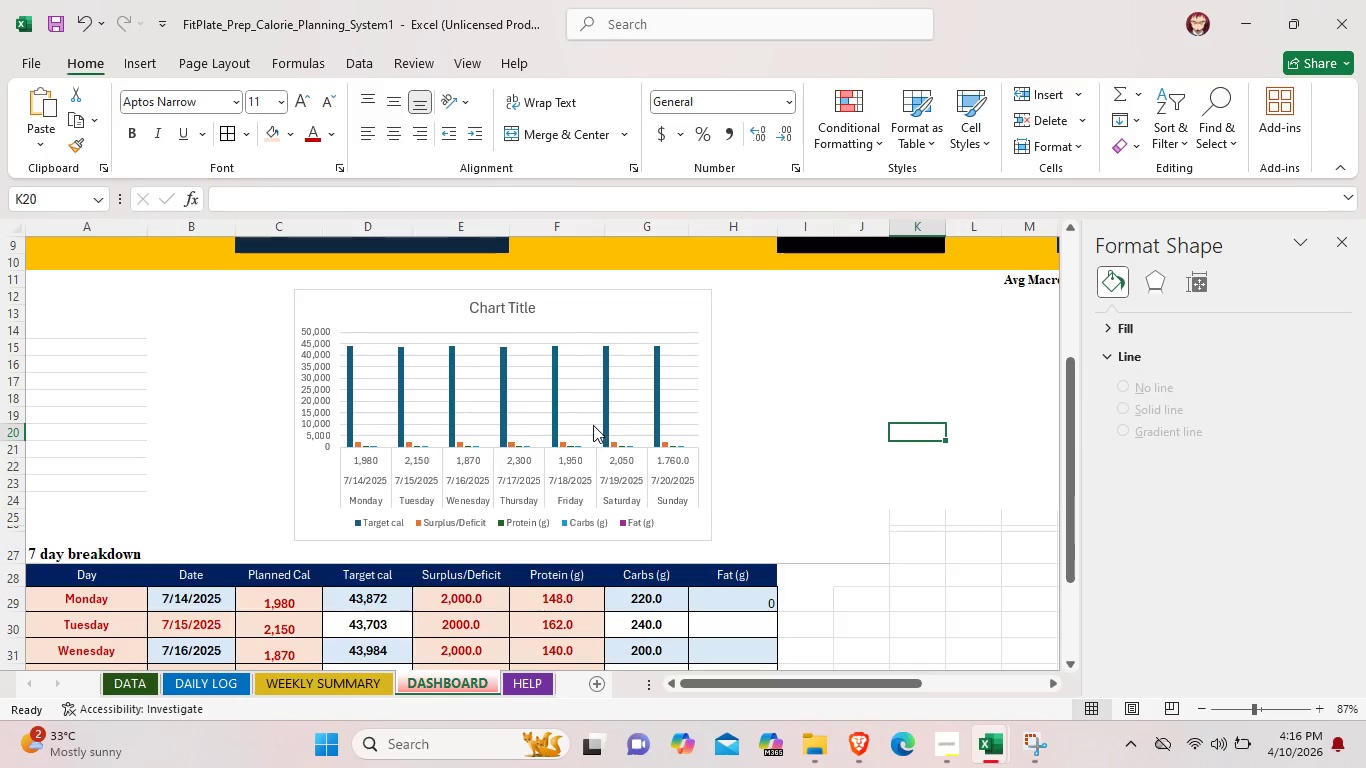 
left_click([593, 425])
 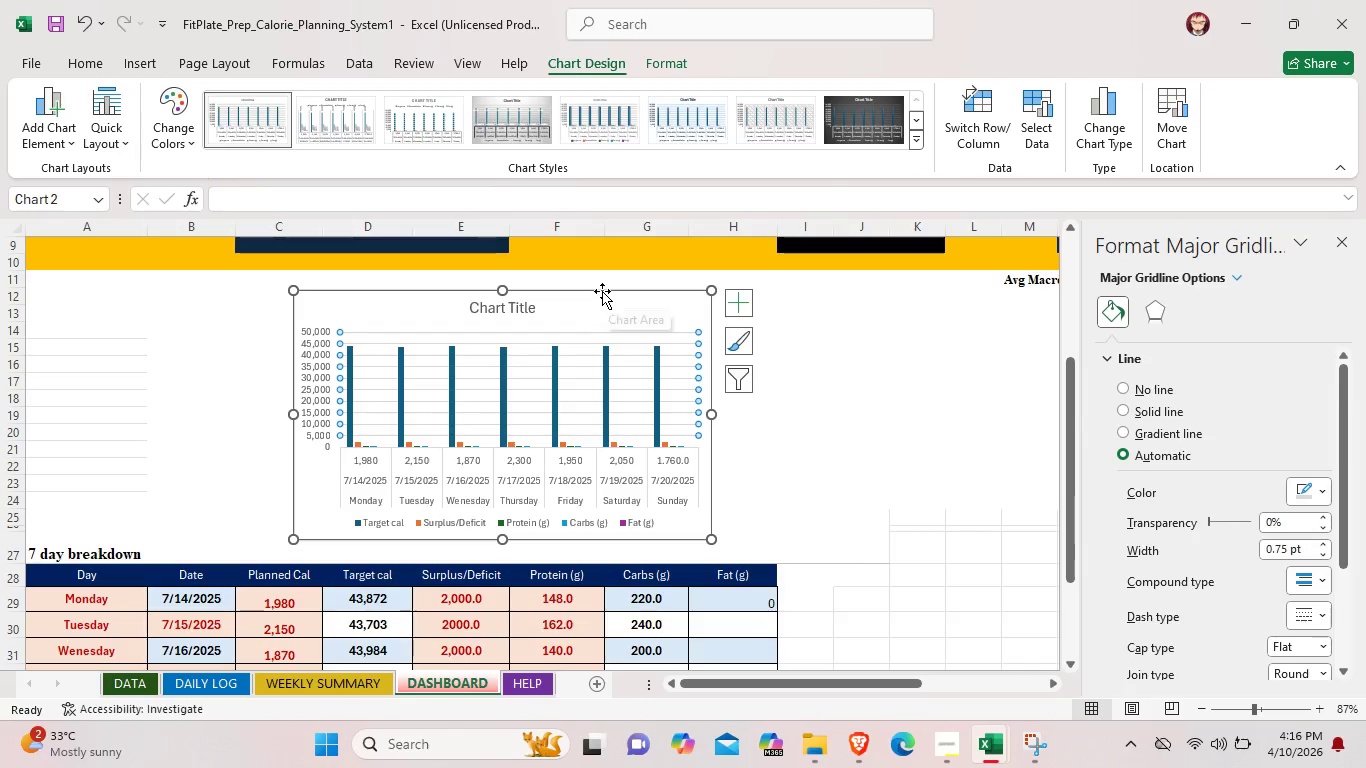 
left_click([602, 291])
 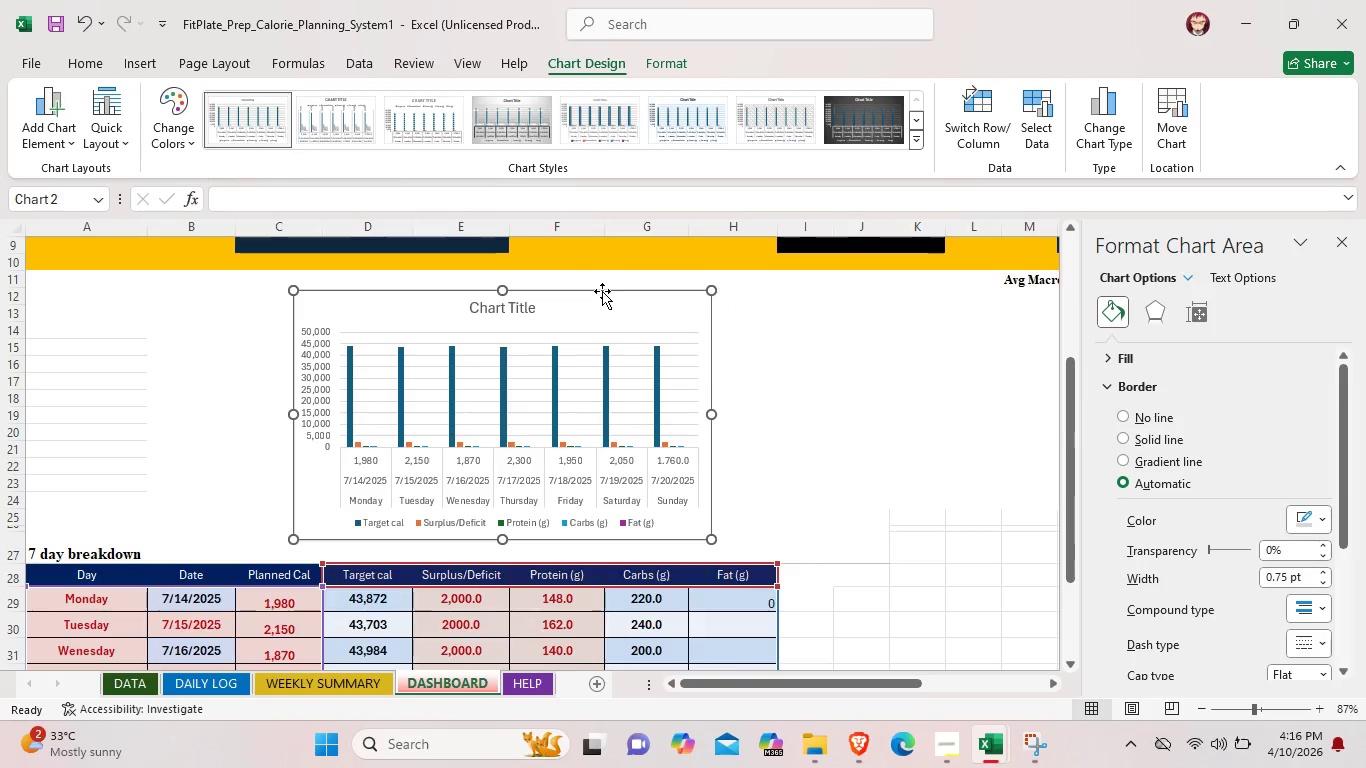 
key(Backspace)
 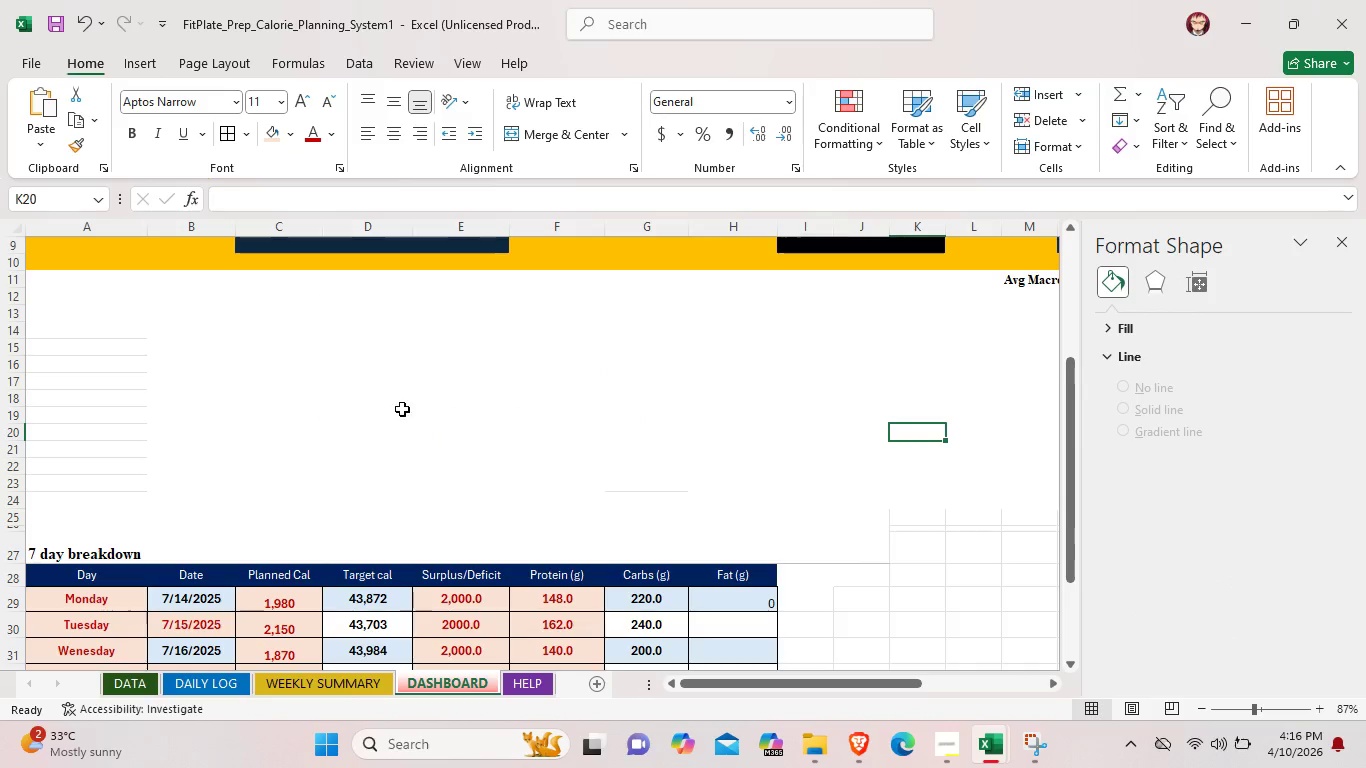 
scroll: coordinate [299, 501], scroll_direction: down, amount: 4.0
 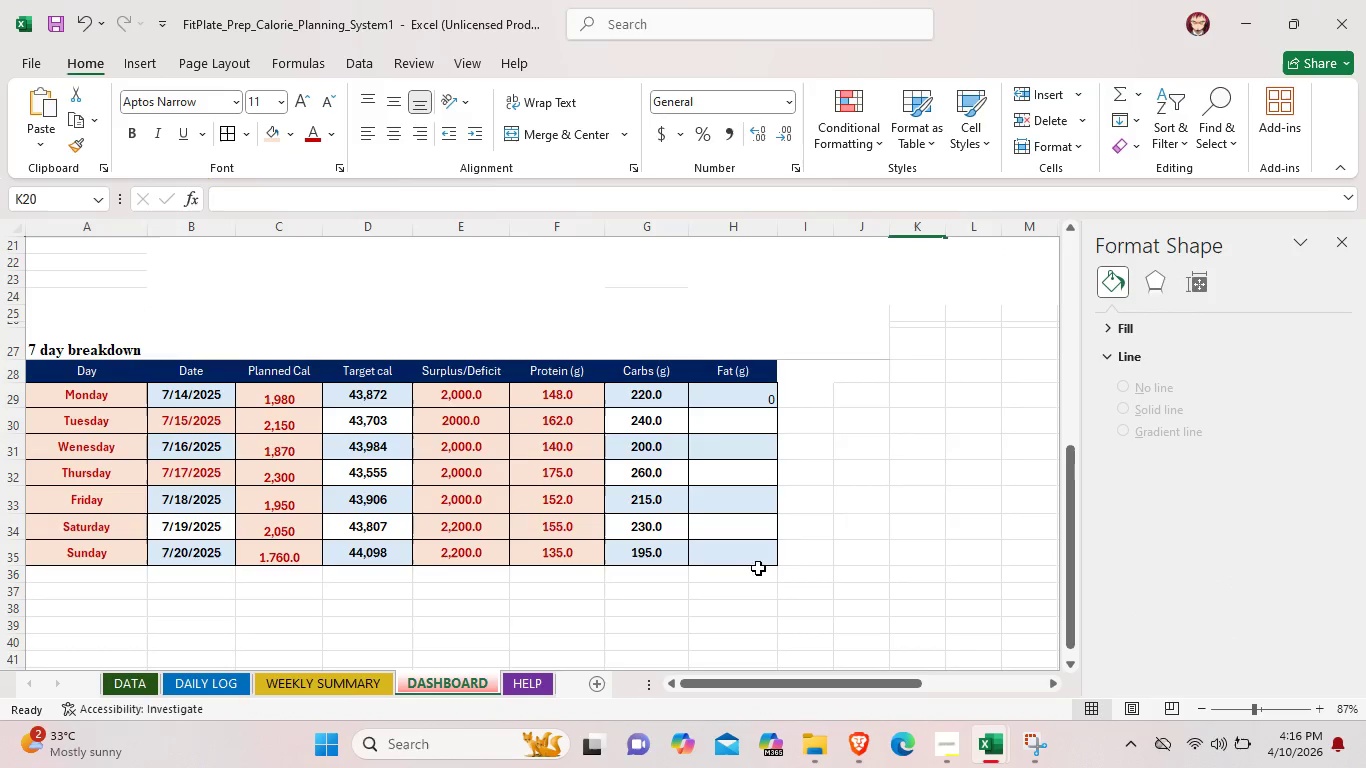 
left_click([765, 565])
 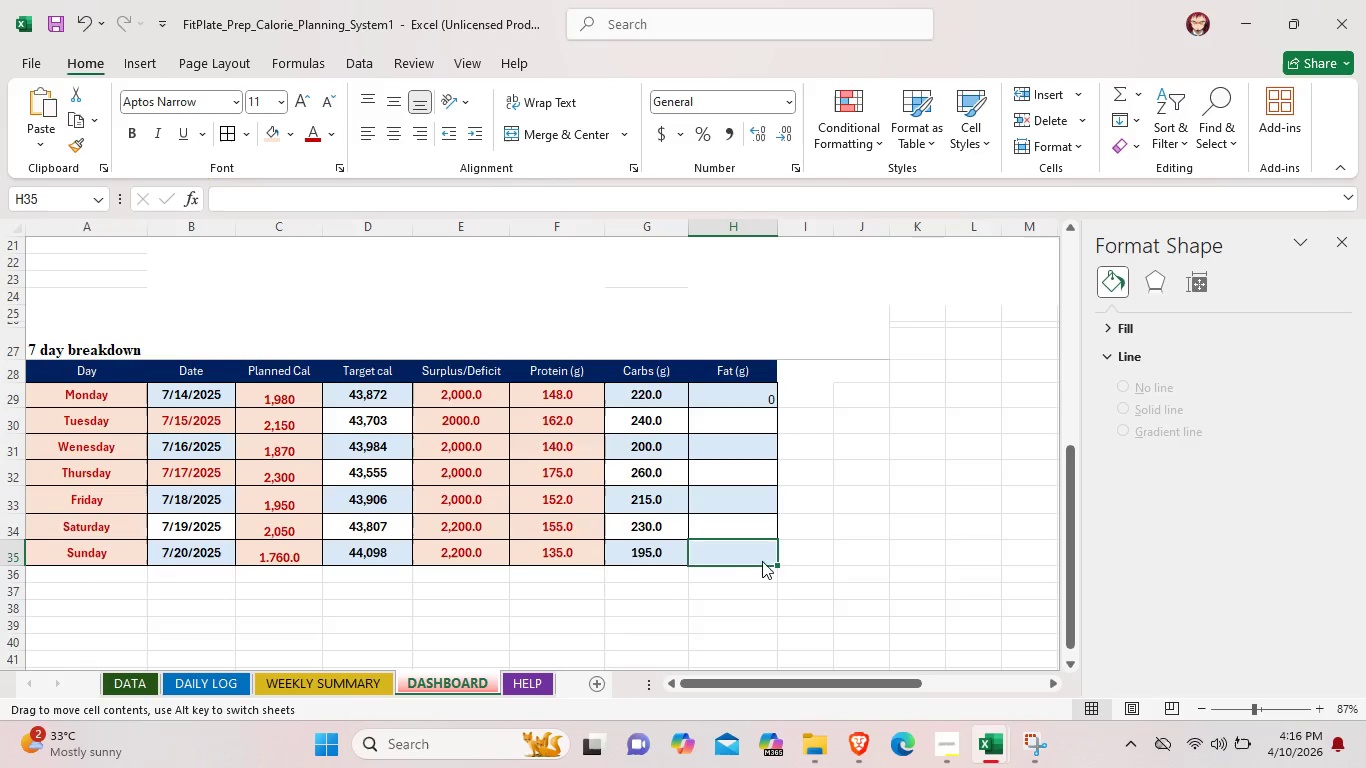 
left_click_drag(start_coordinate=[765, 565], to_coordinate=[726, 559])
 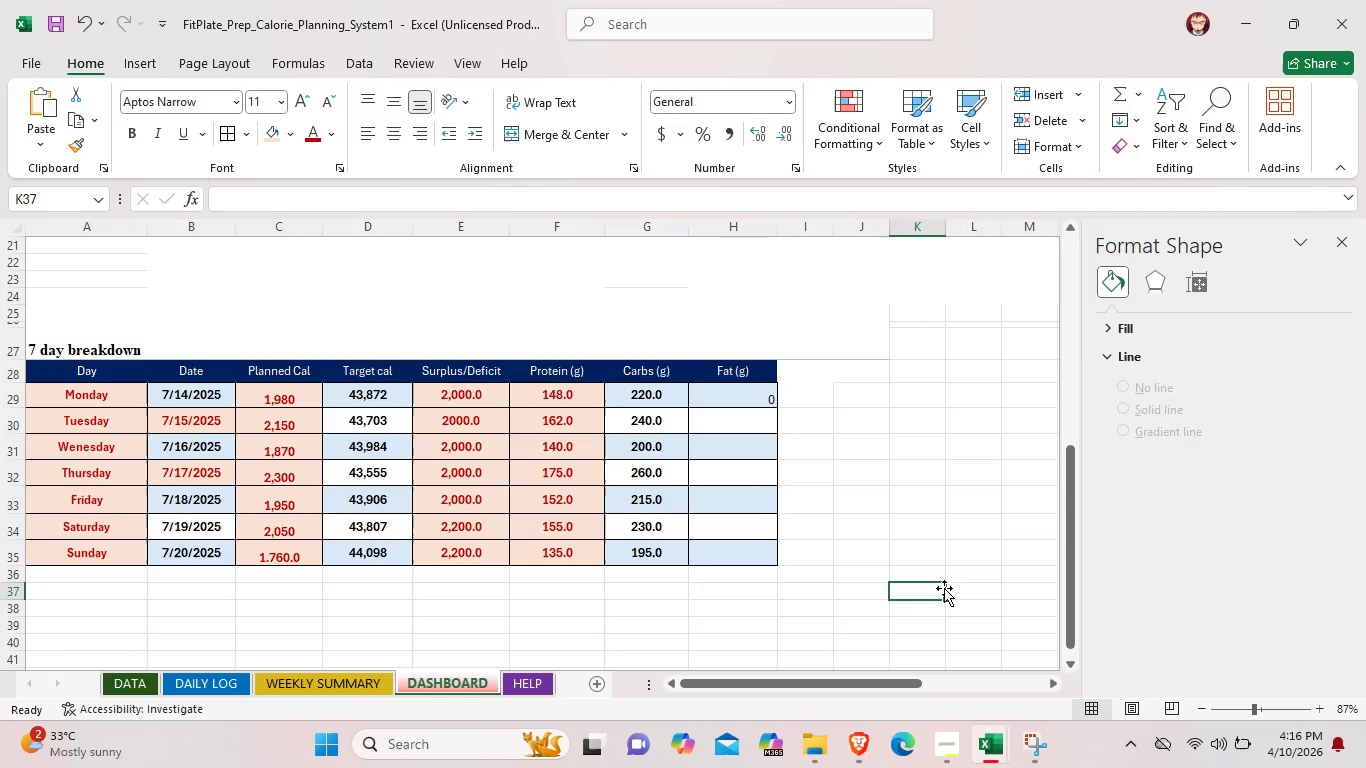 
left_click([942, 587])
 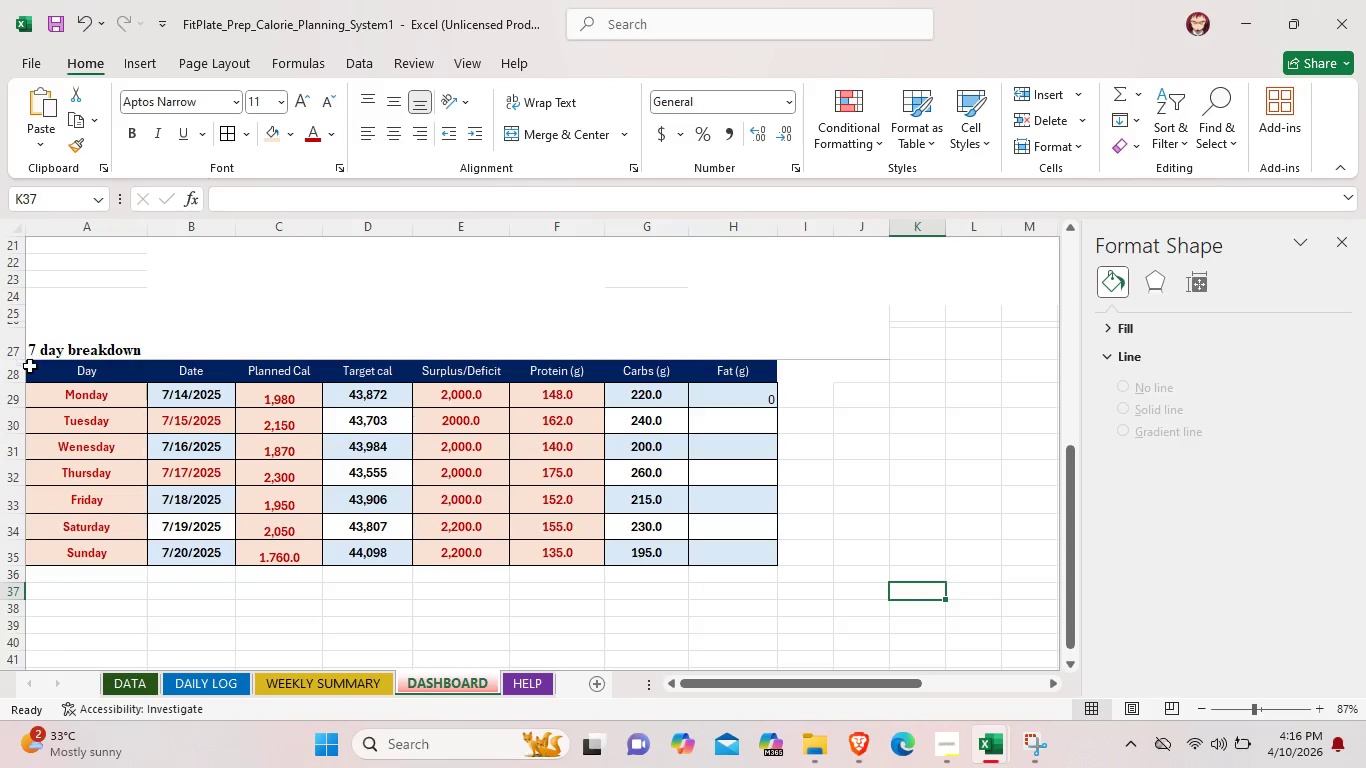 
left_click([30, 367])
 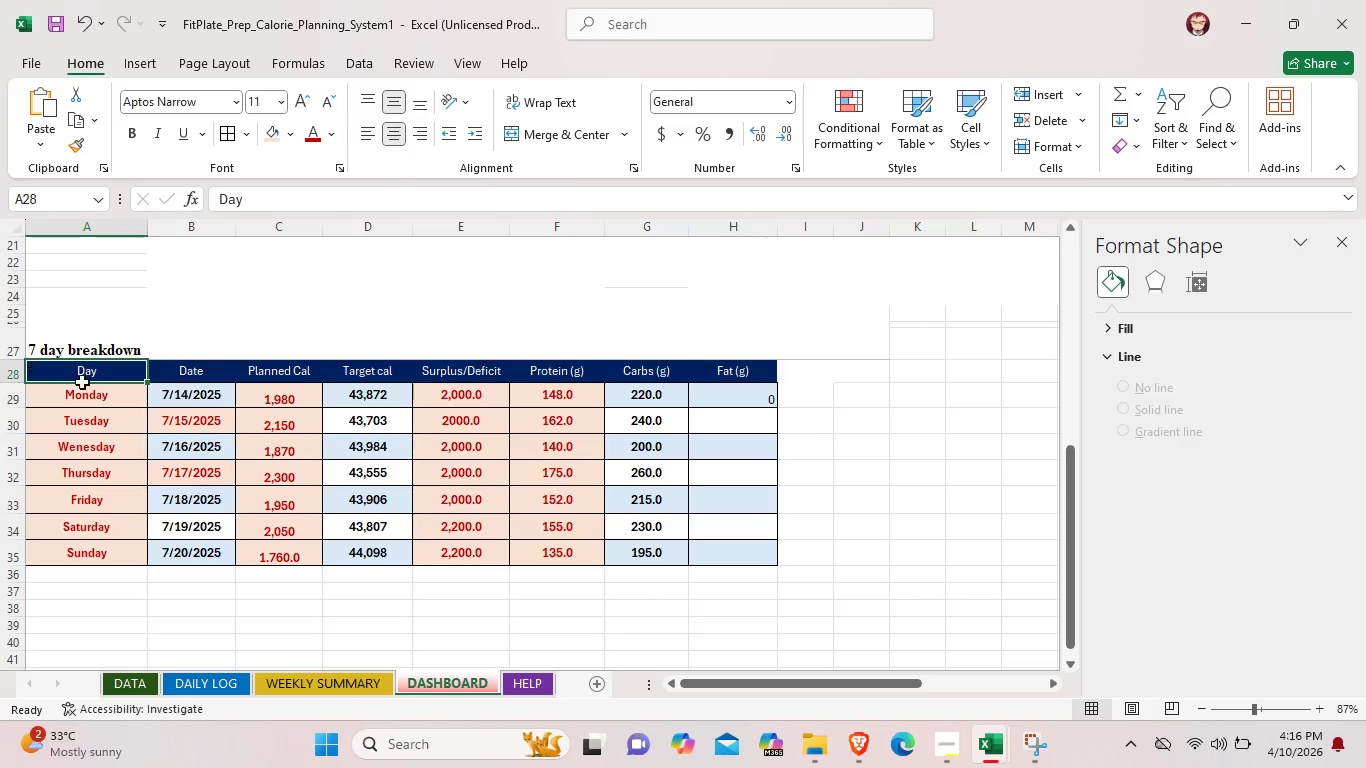 
left_click_drag(start_coordinate=[34, 369], to_coordinate=[767, 553])
 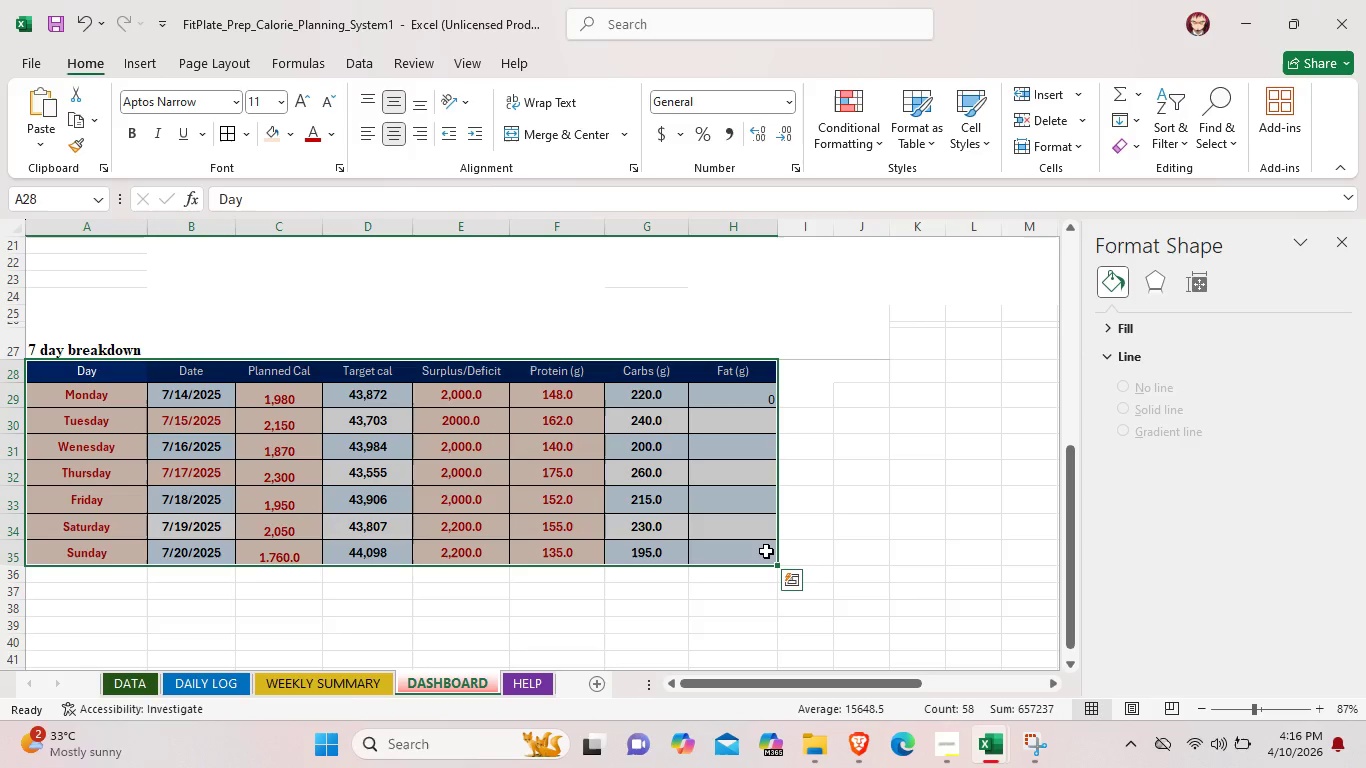 
key(Control+C)
 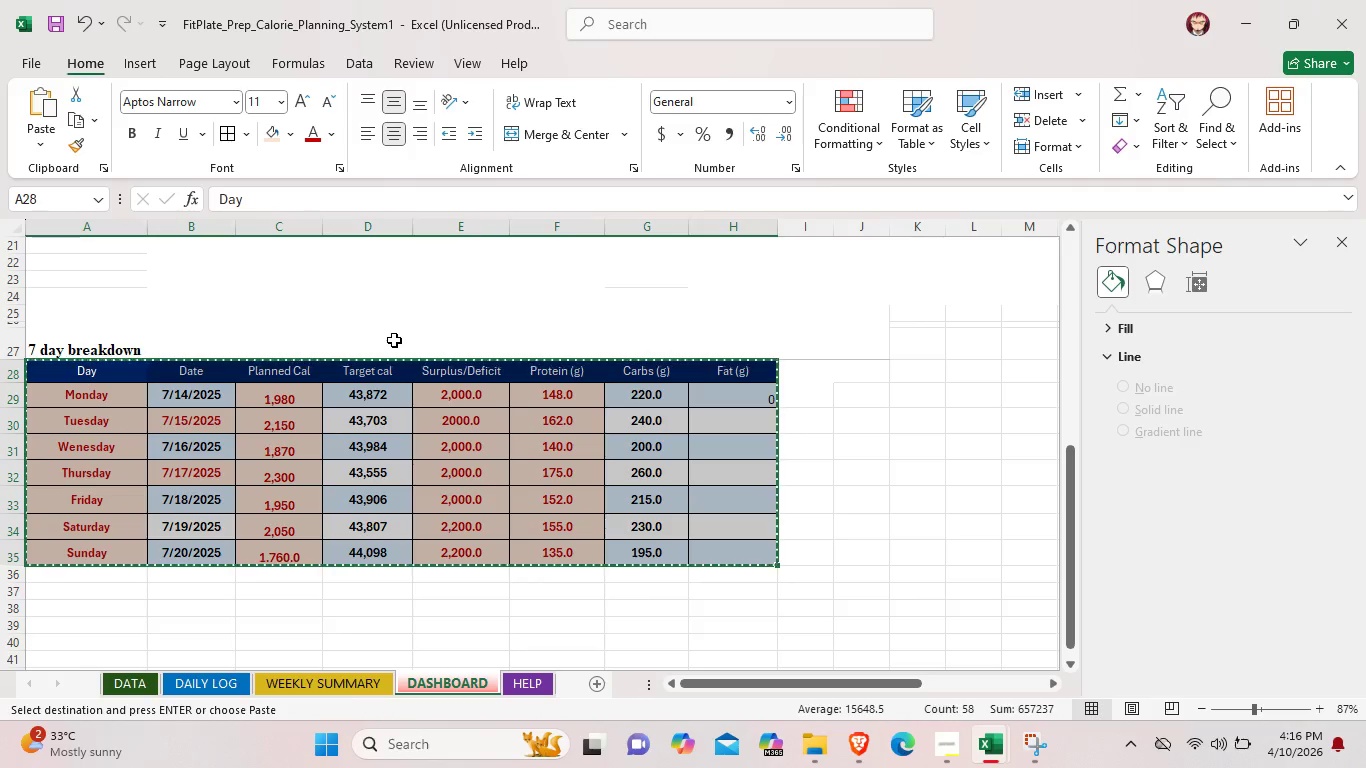 
scroll: coordinate [390, 360], scroll_direction: up, amount: 4.0
 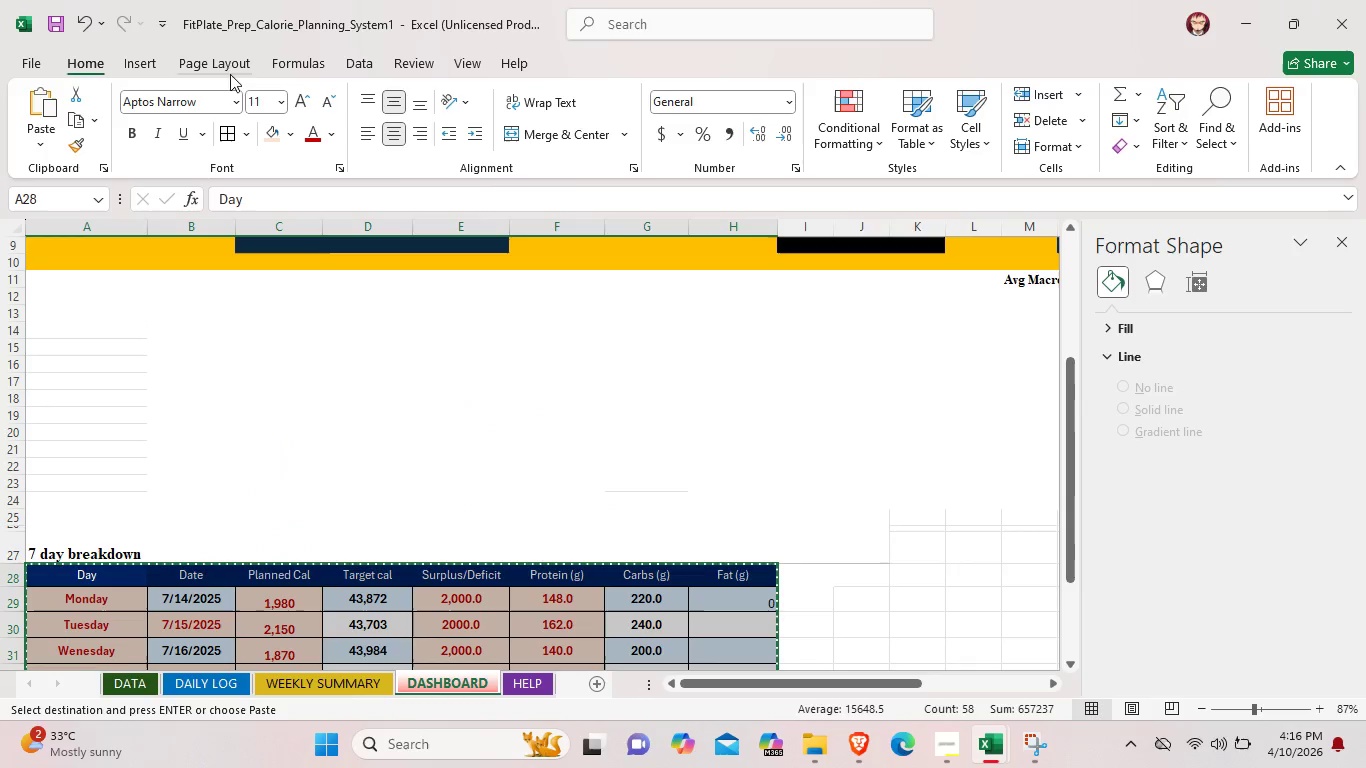 
left_click([142, 67])
 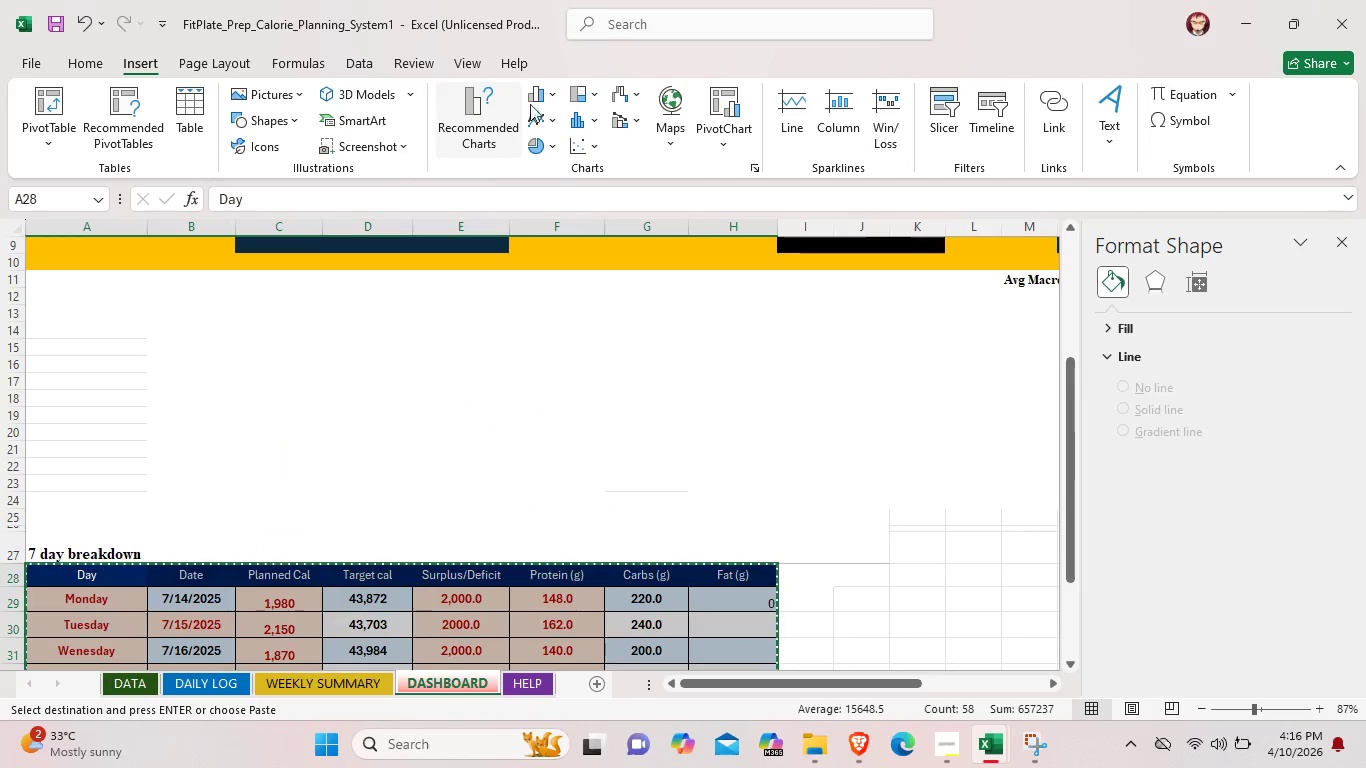 
mouse_move([545, 129])
 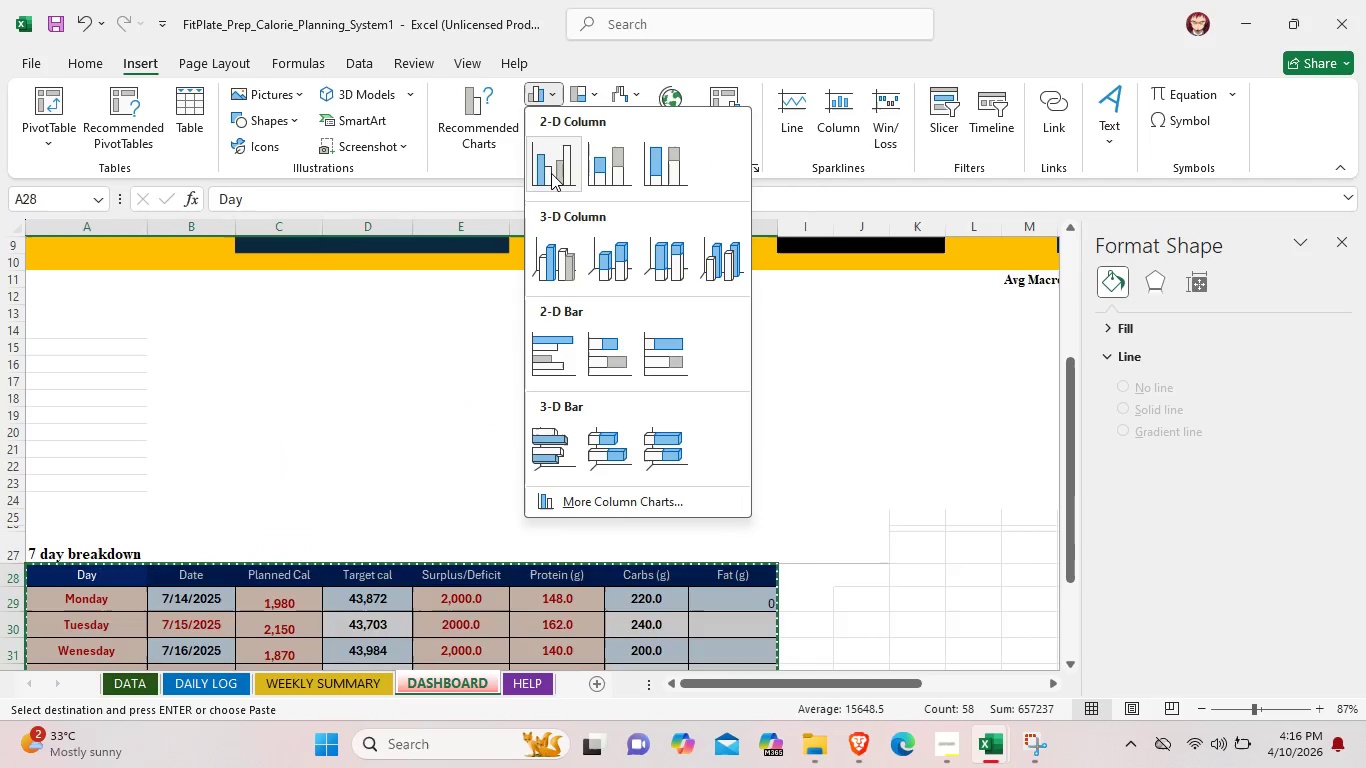 
mouse_move([572, 177])
 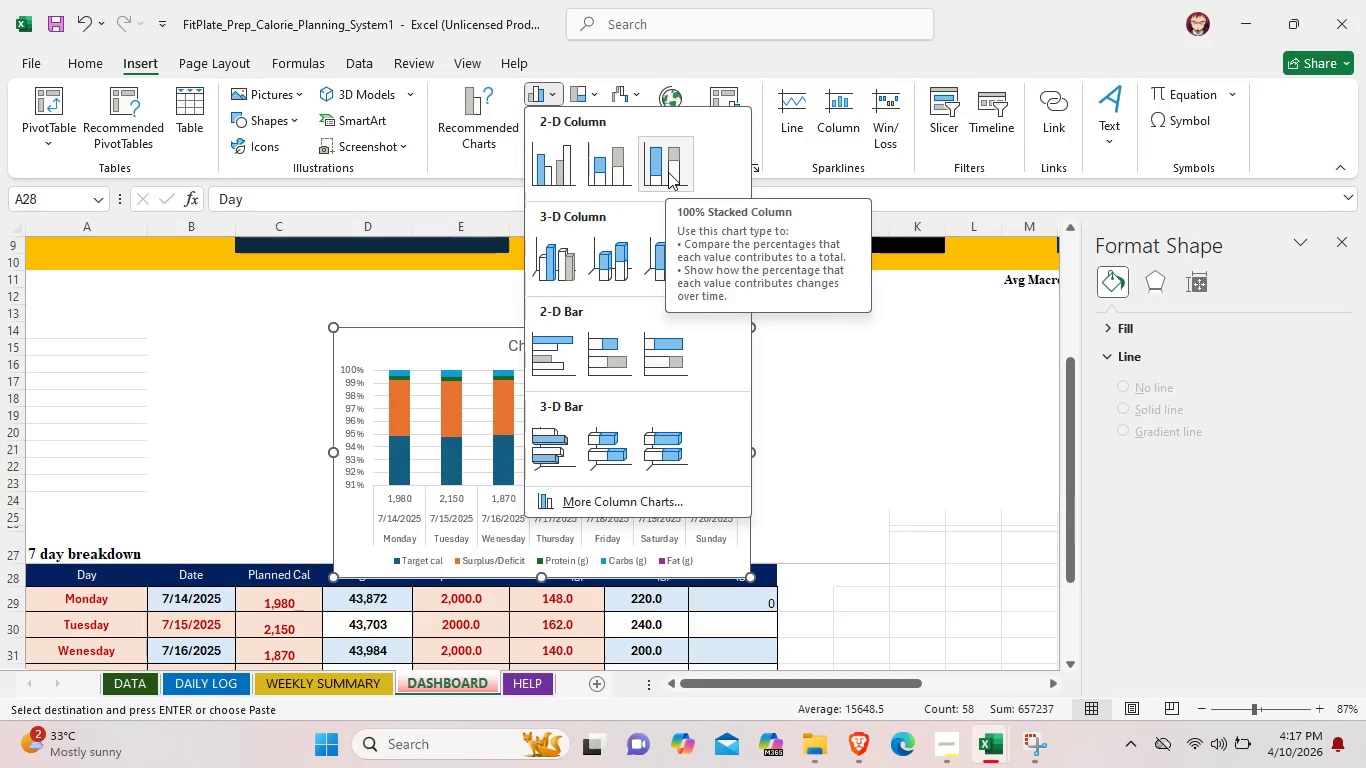 
wait(17.04)
 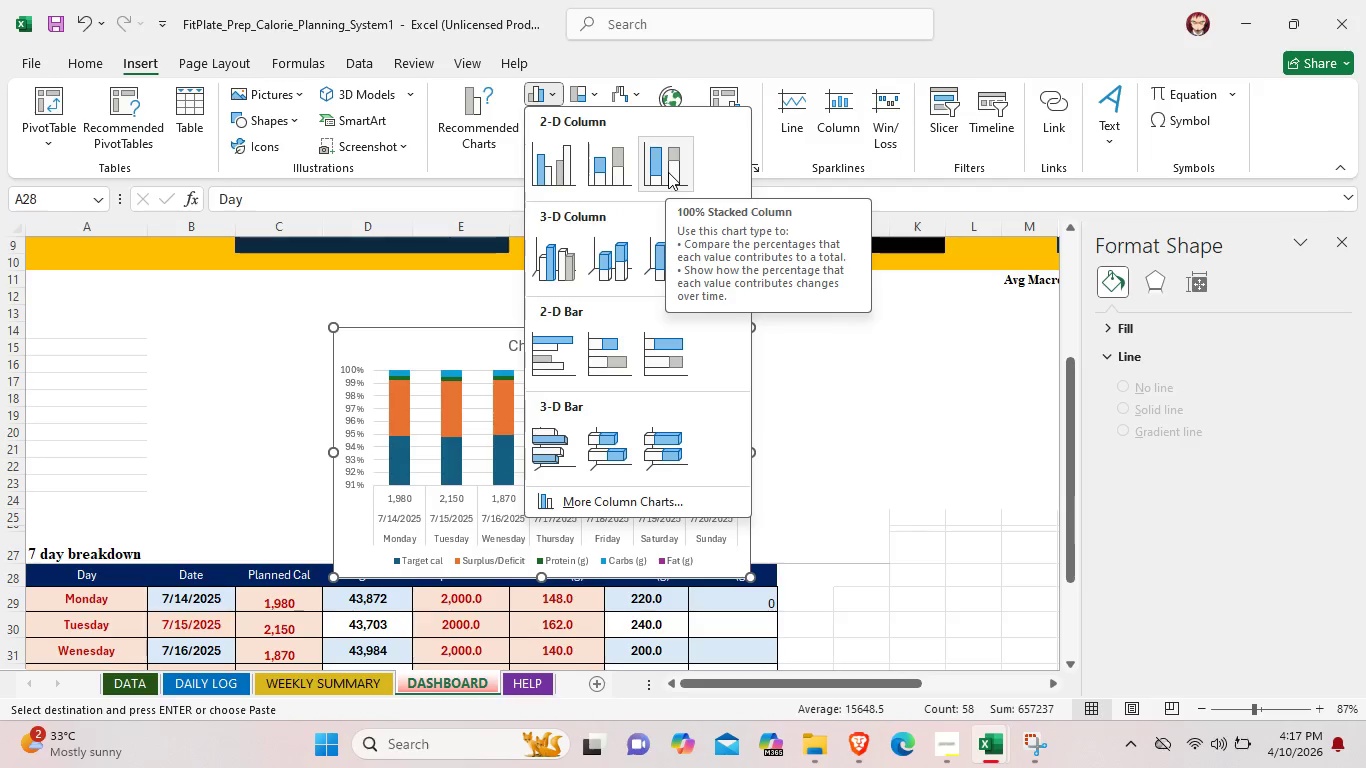 
left_click([672, 171])
 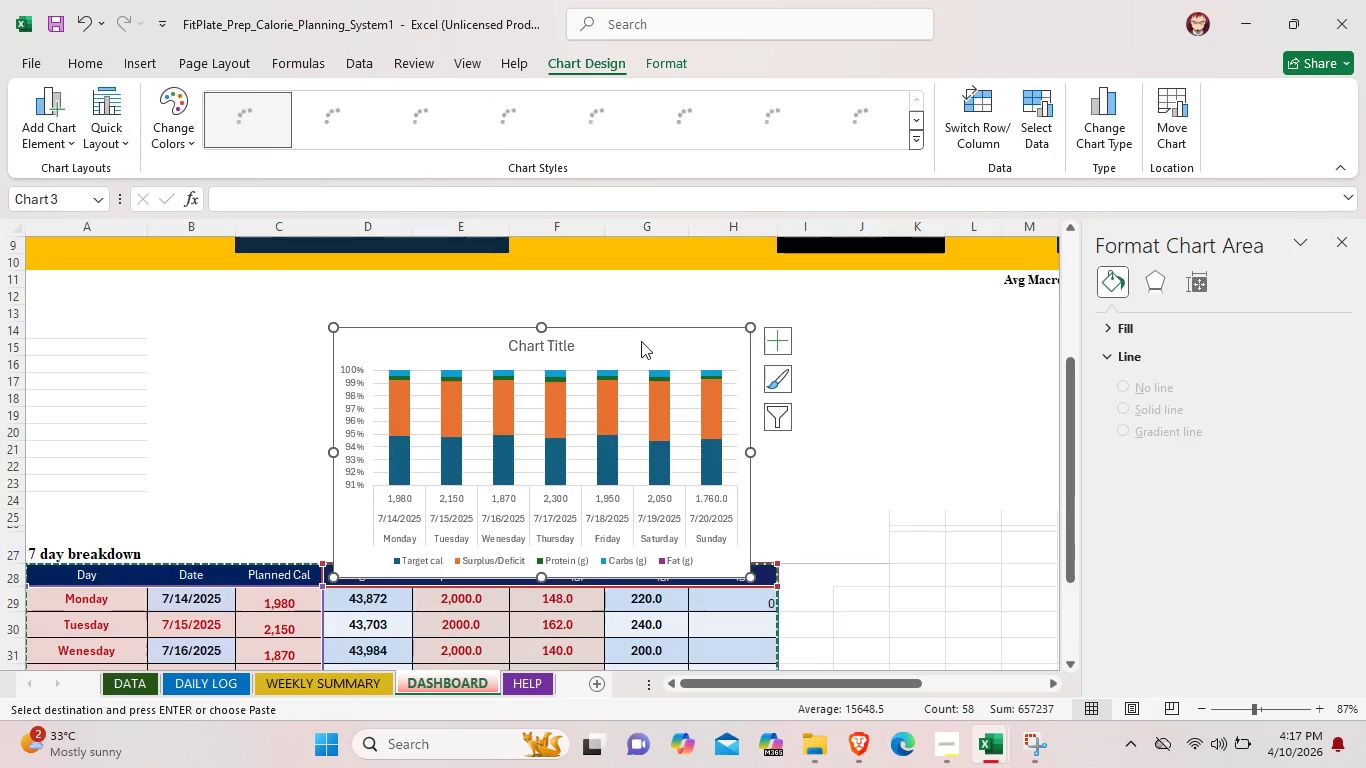 
left_click_drag(start_coordinate=[641, 341], to_coordinate=[637, 301])
 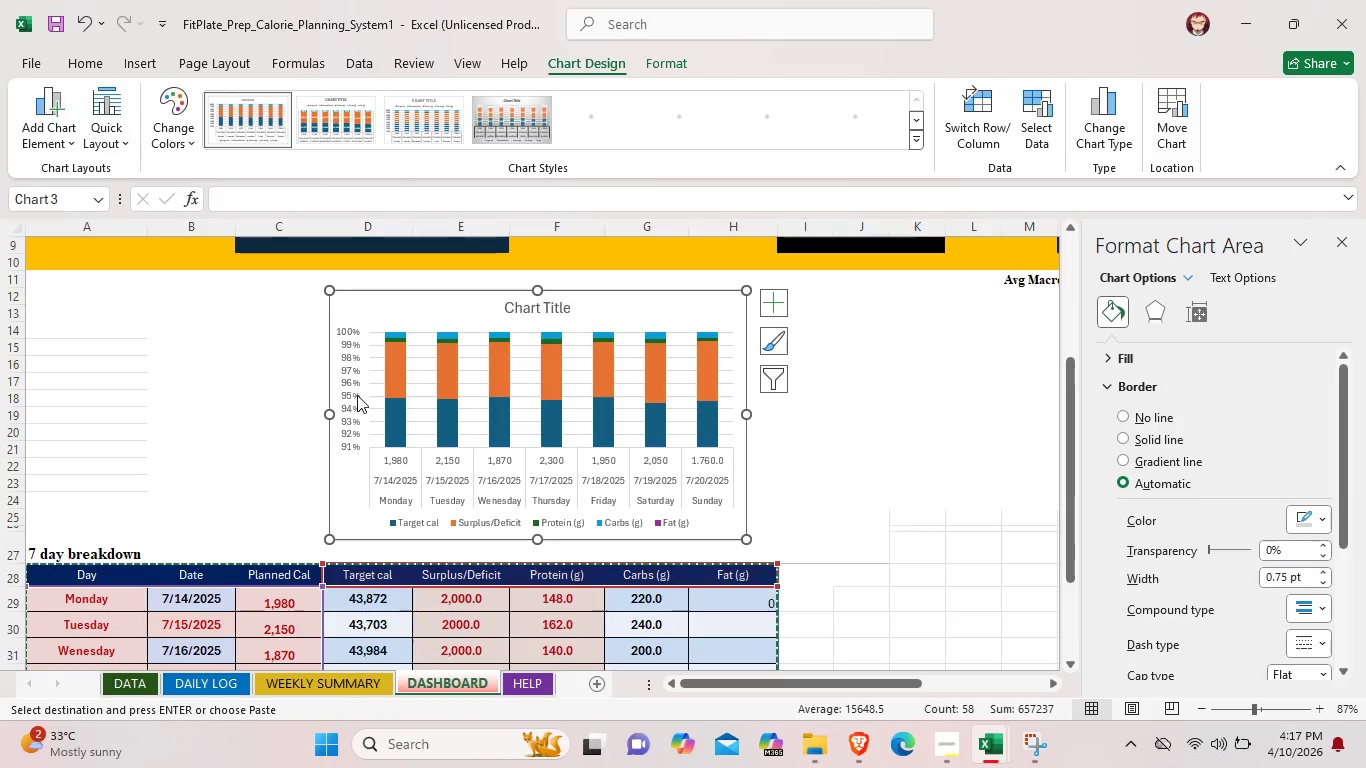 
left_click([357, 395])
 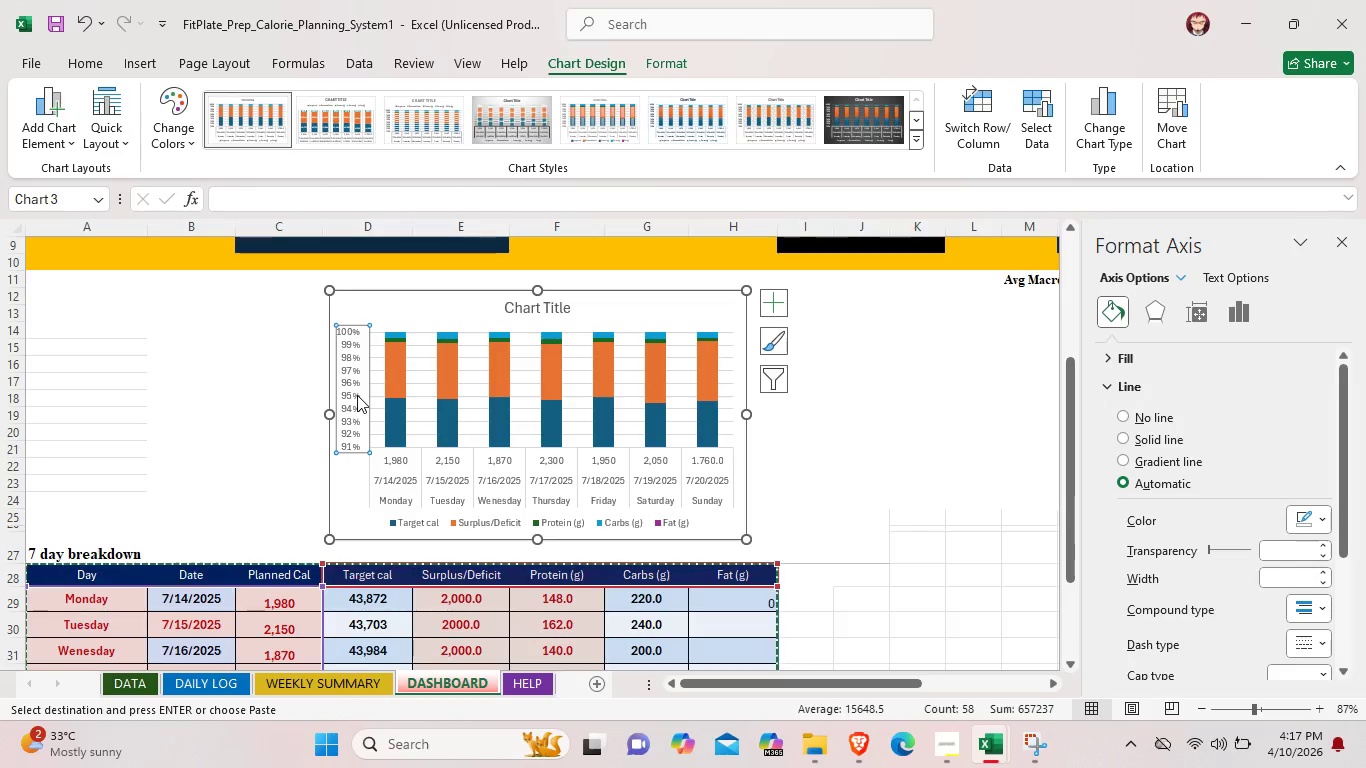 
right_click([356, 396])
 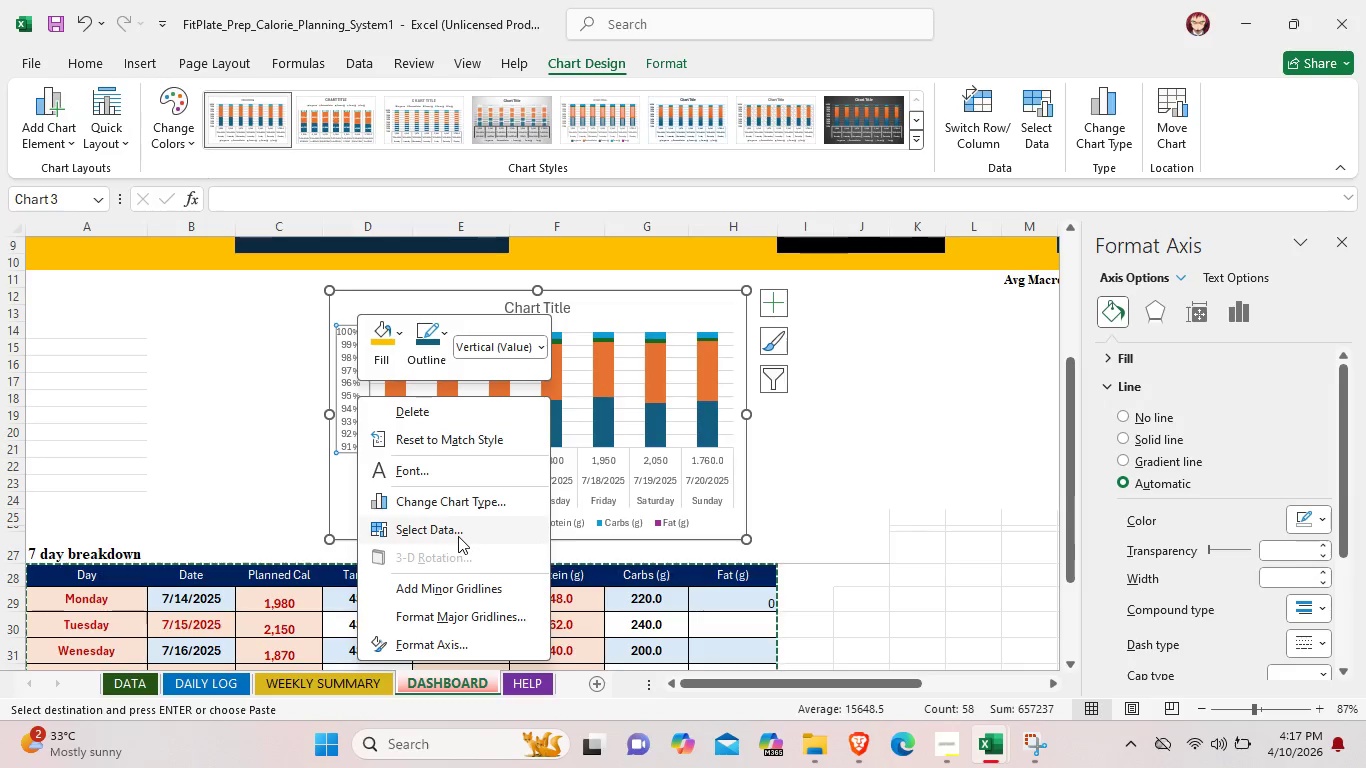 
left_click([460, 532])
 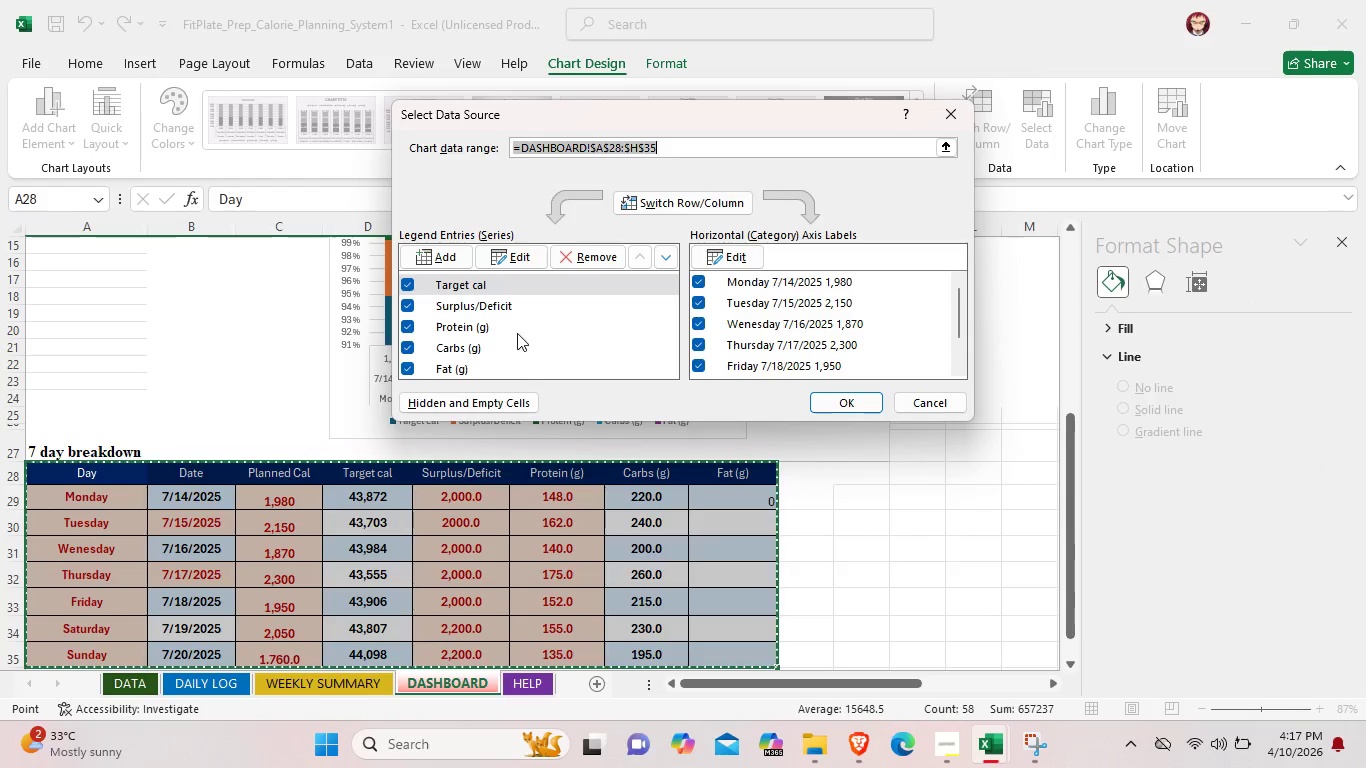 
scroll: coordinate [517, 324], scroll_direction: down, amount: 2.0
 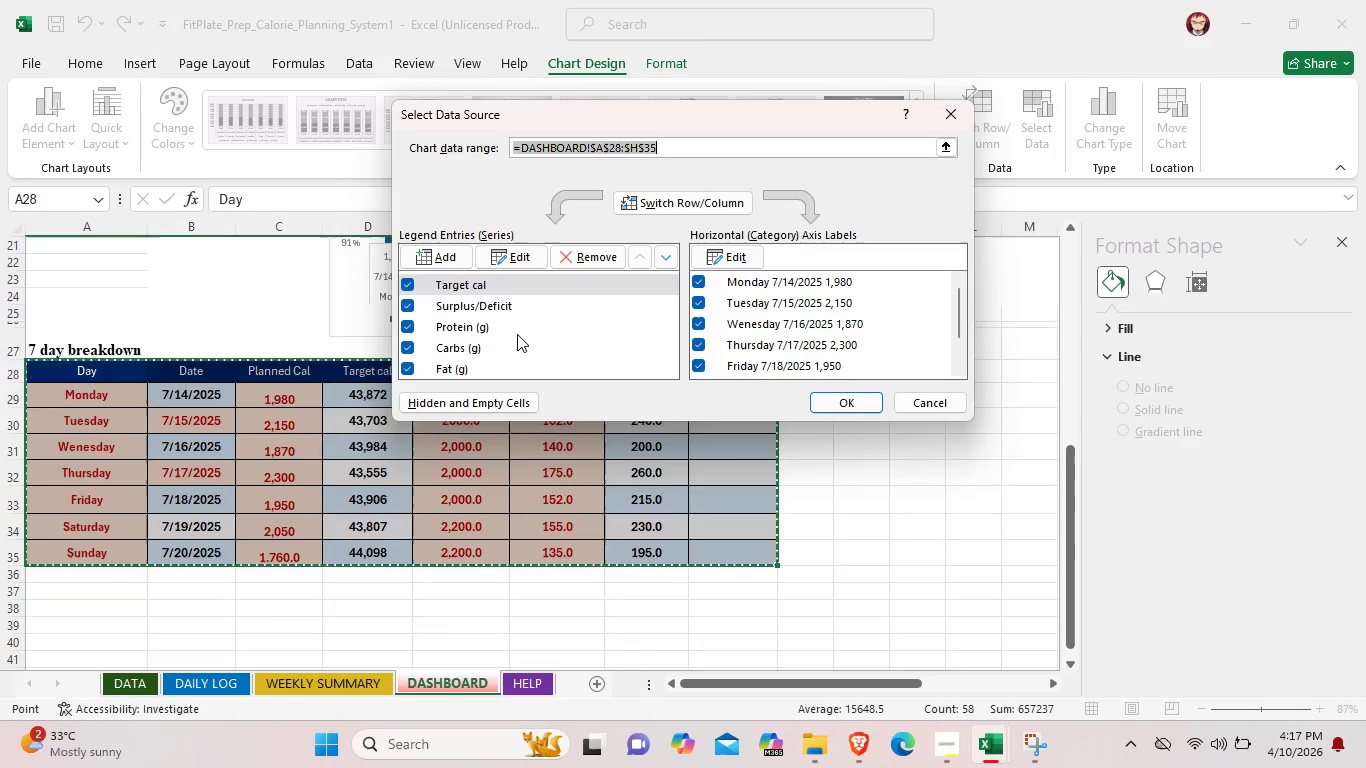 
scroll: coordinate [517, 334], scroll_direction: up, amount: 3.0
 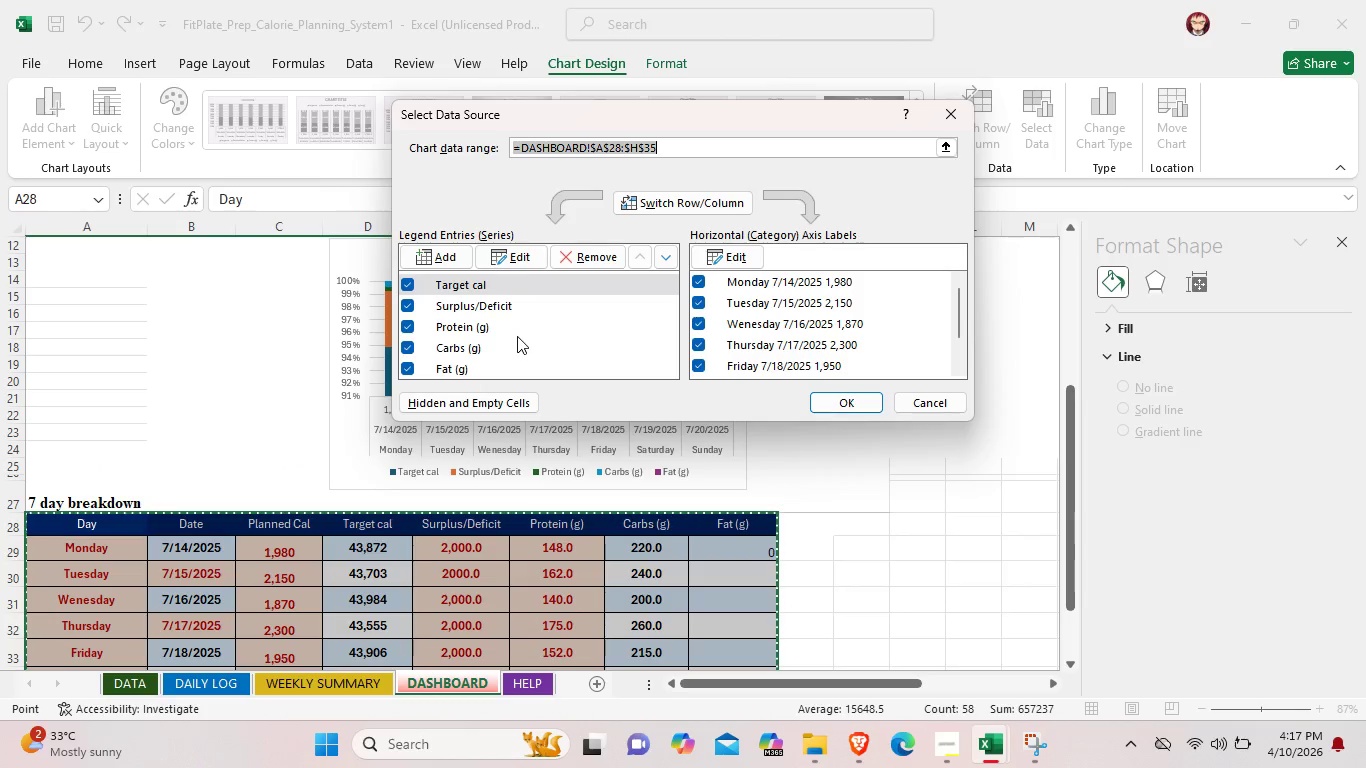 
scroll: coordinate [517, 337], scroll_direction: down, amount: 2.0
 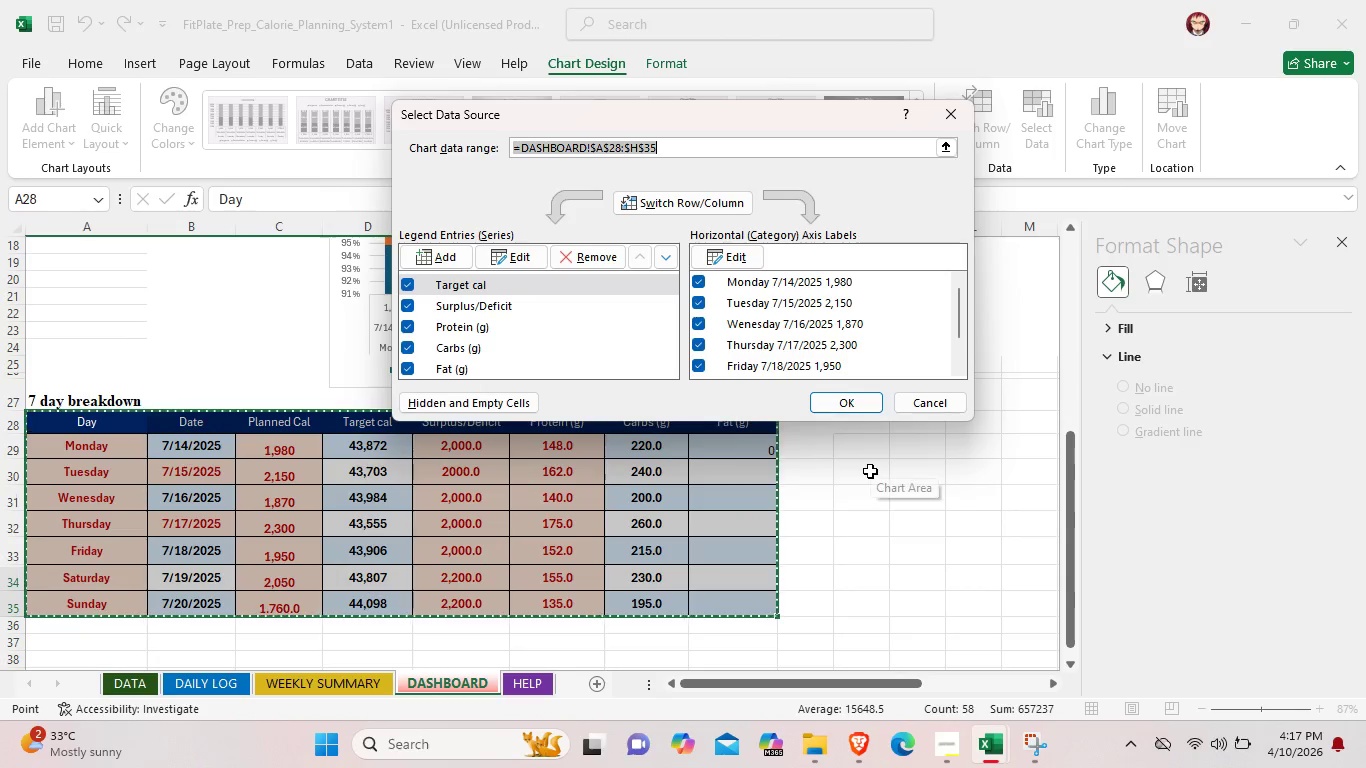 
wait(7.72)
 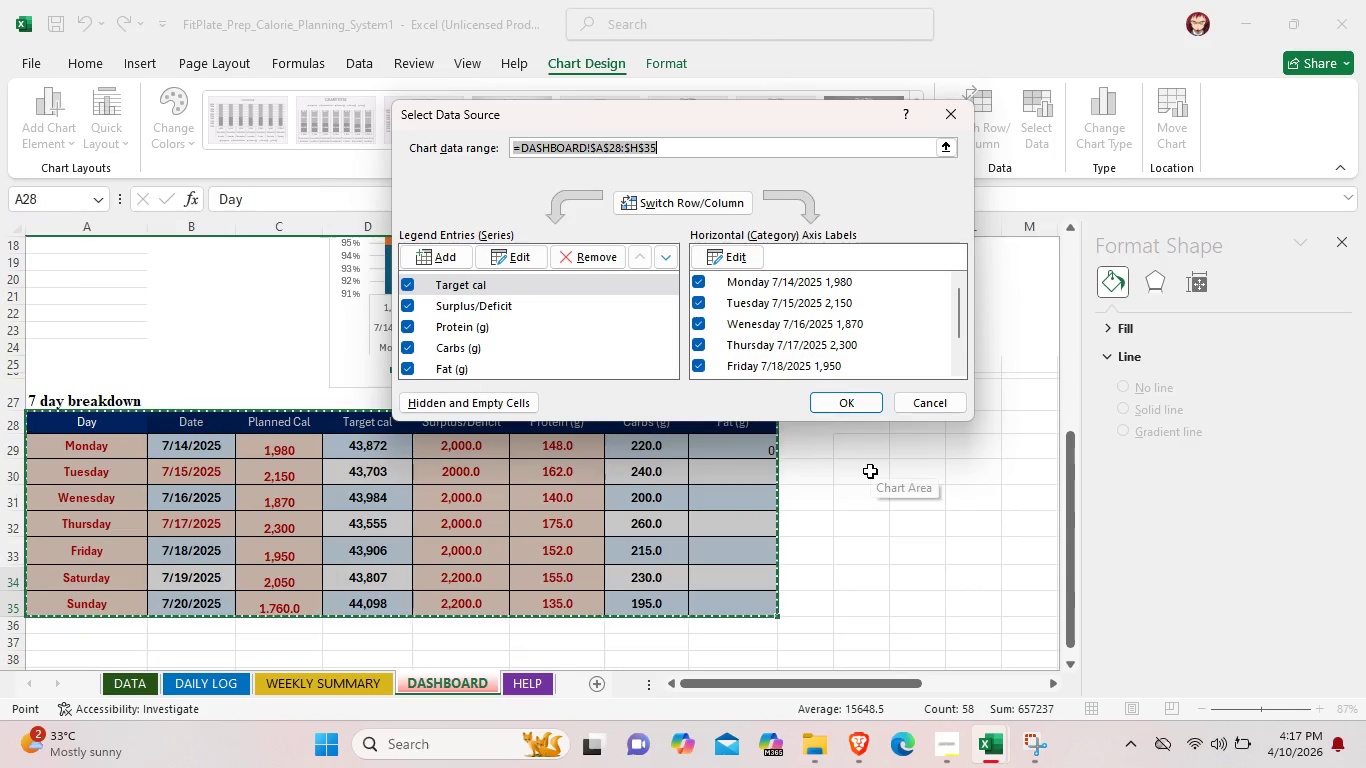 
left_click([458, 257])
 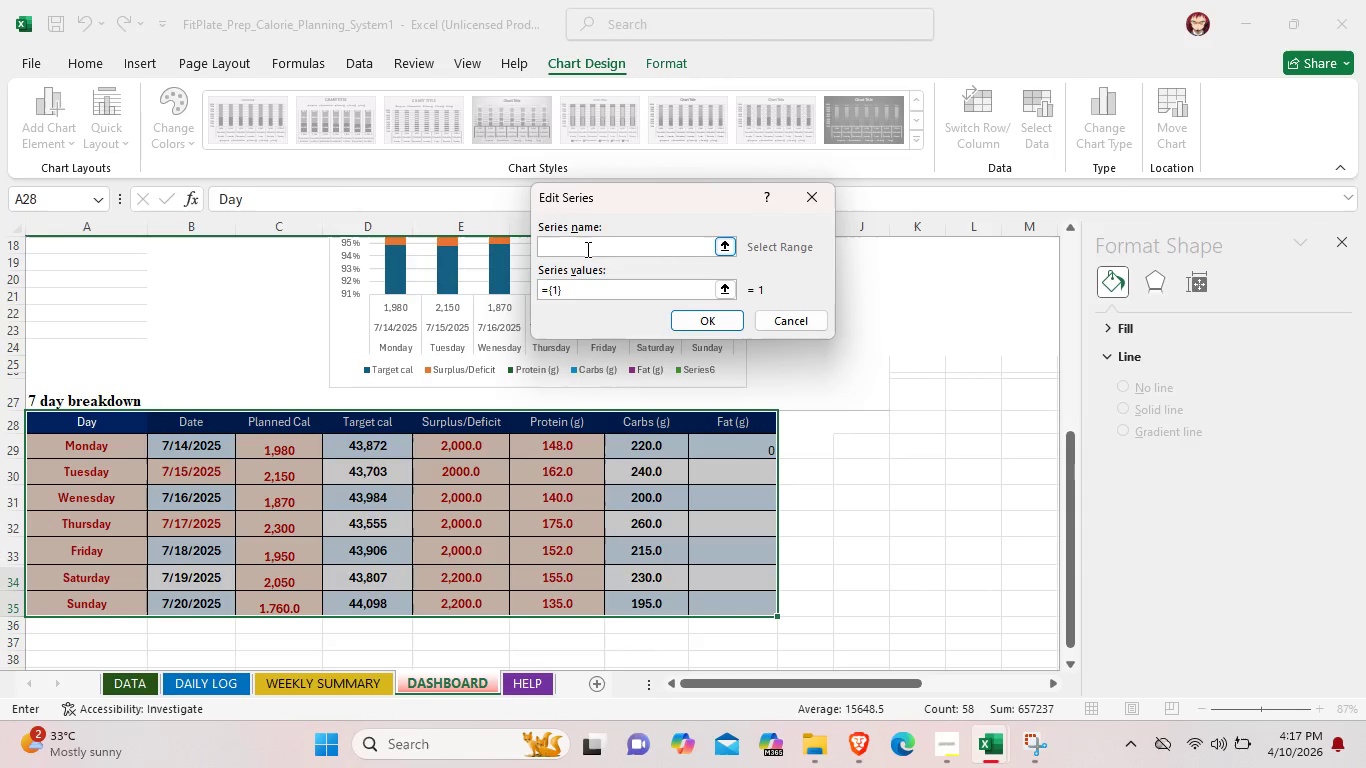 
wait(5.16)
 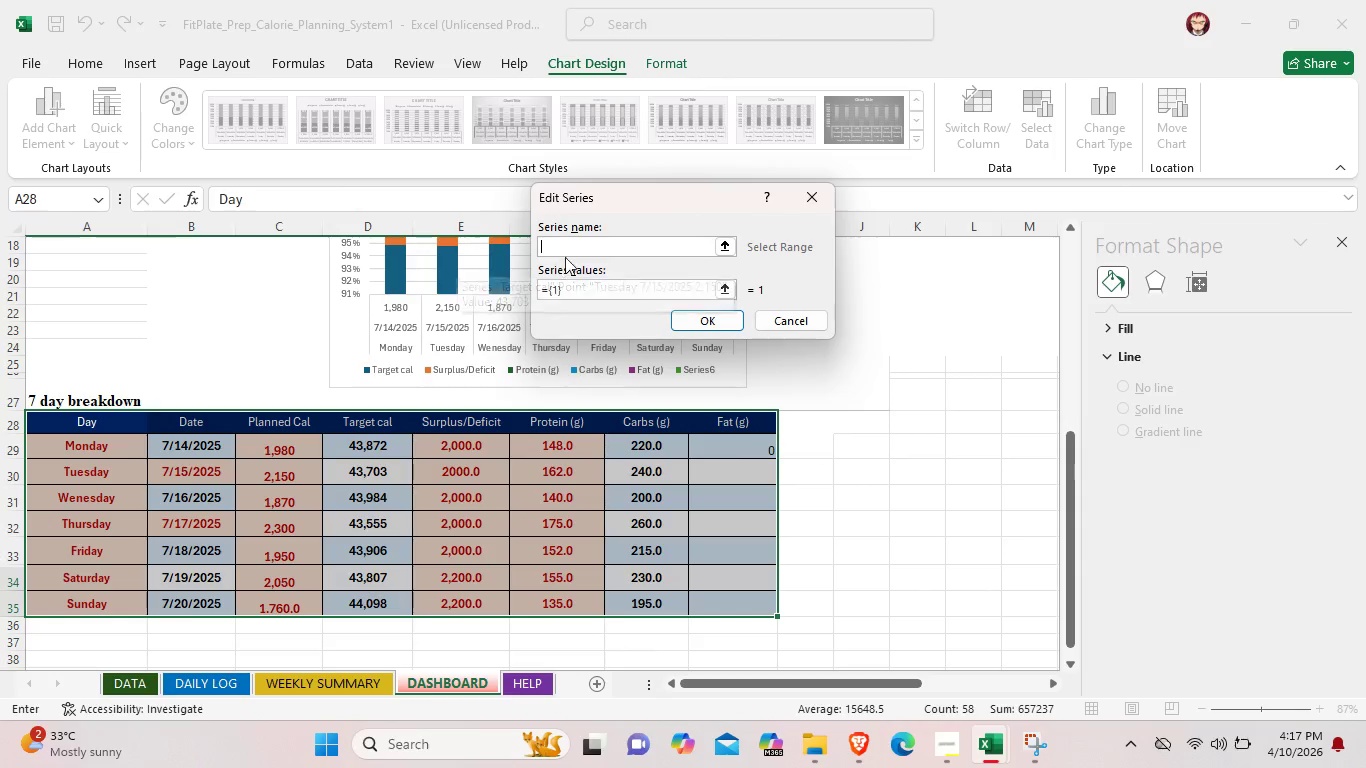 
type(Pll)
key(Backspace)
type(anned)
 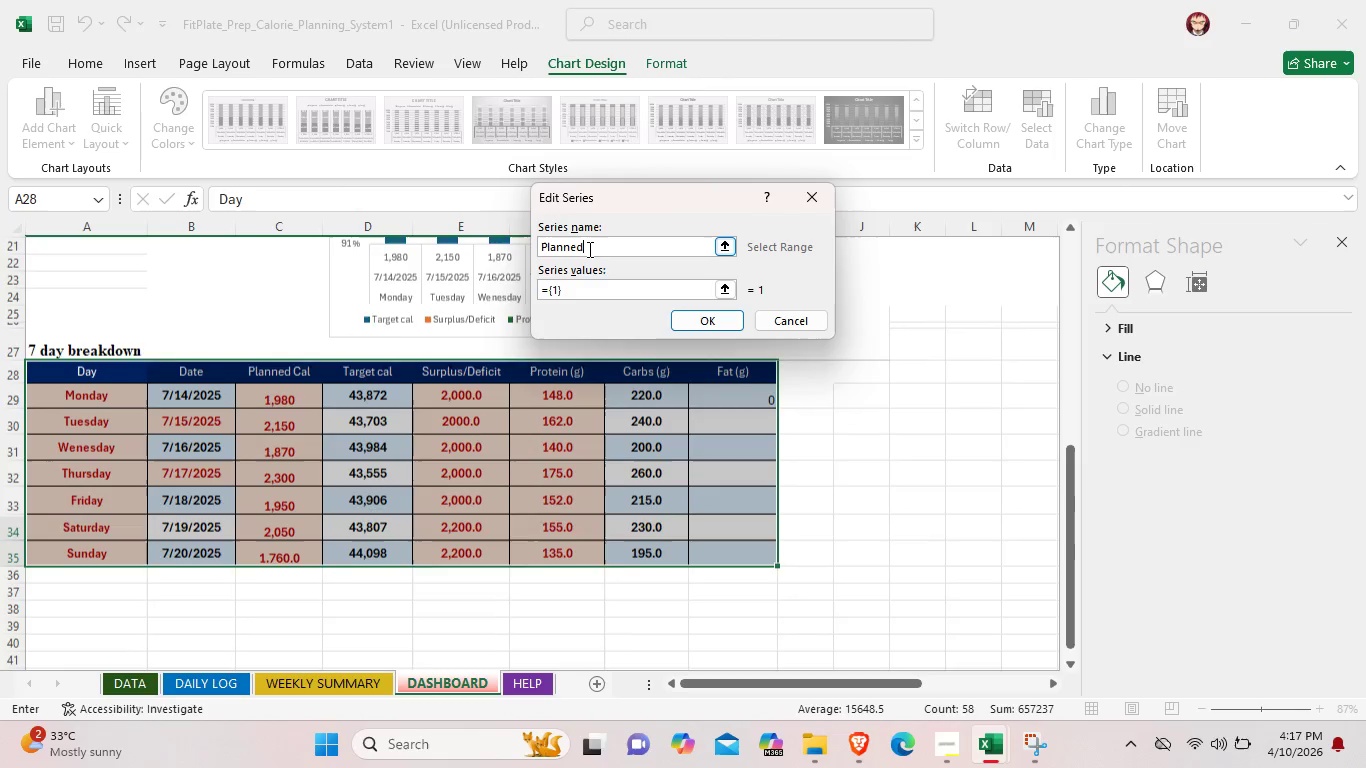 
scroll: coordinate [588, 249], scroll_direction: down, amount: 1.0
 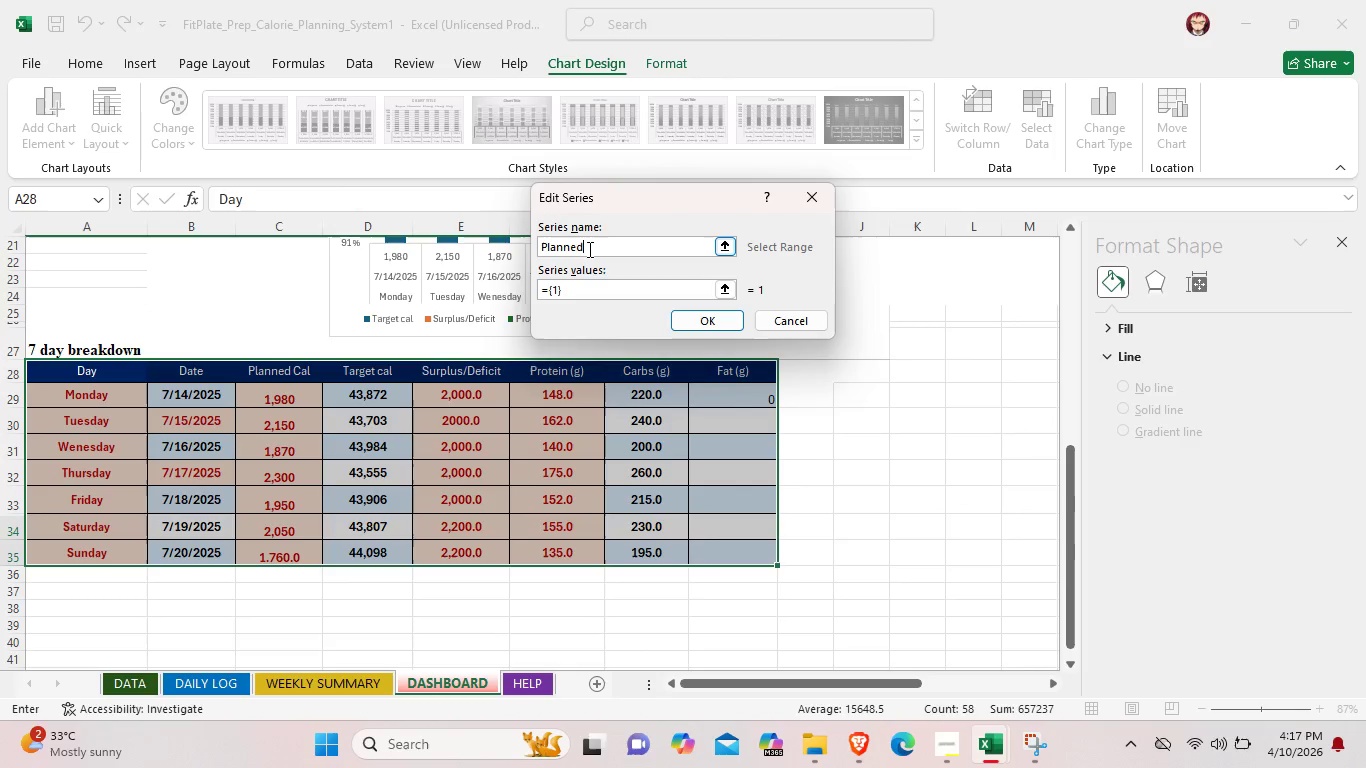 
type( Cal)
 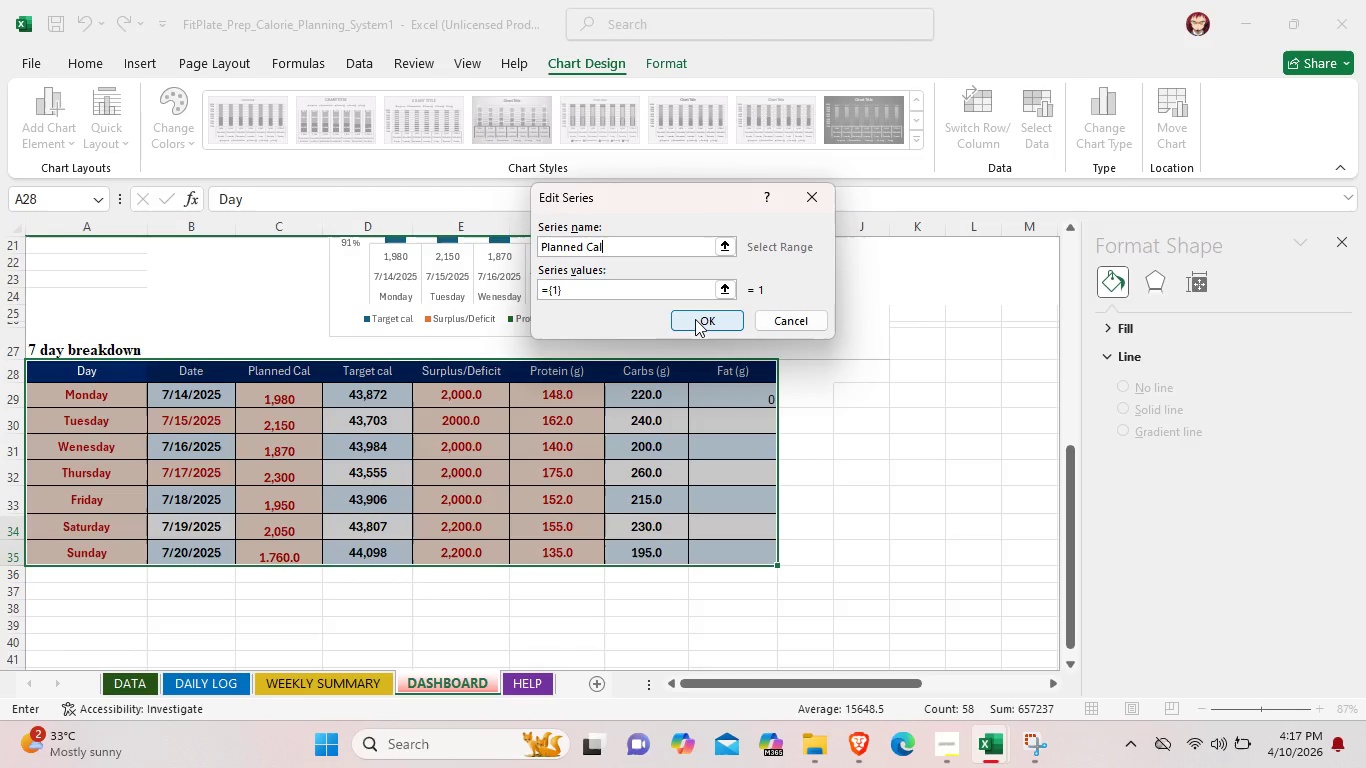 
left_click([695, 319])
 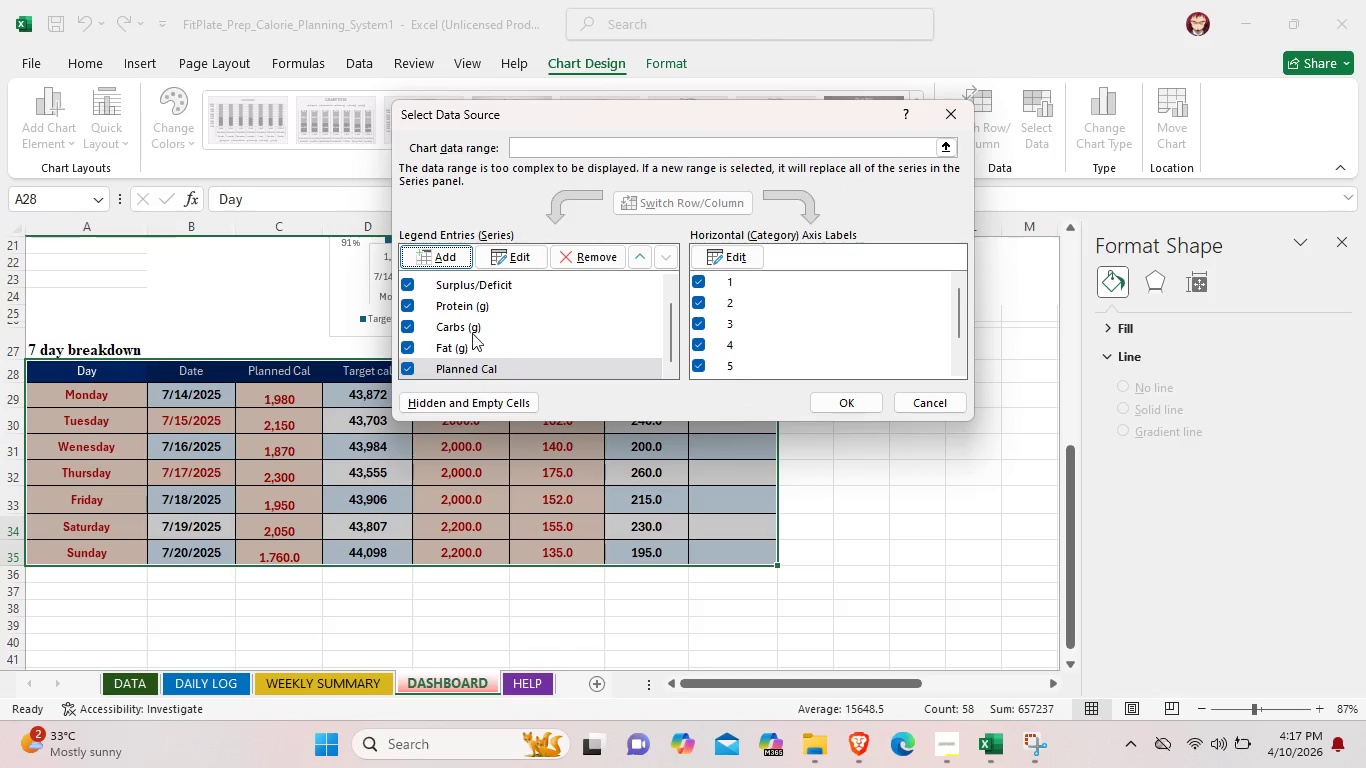 
left_click([410, 346])
 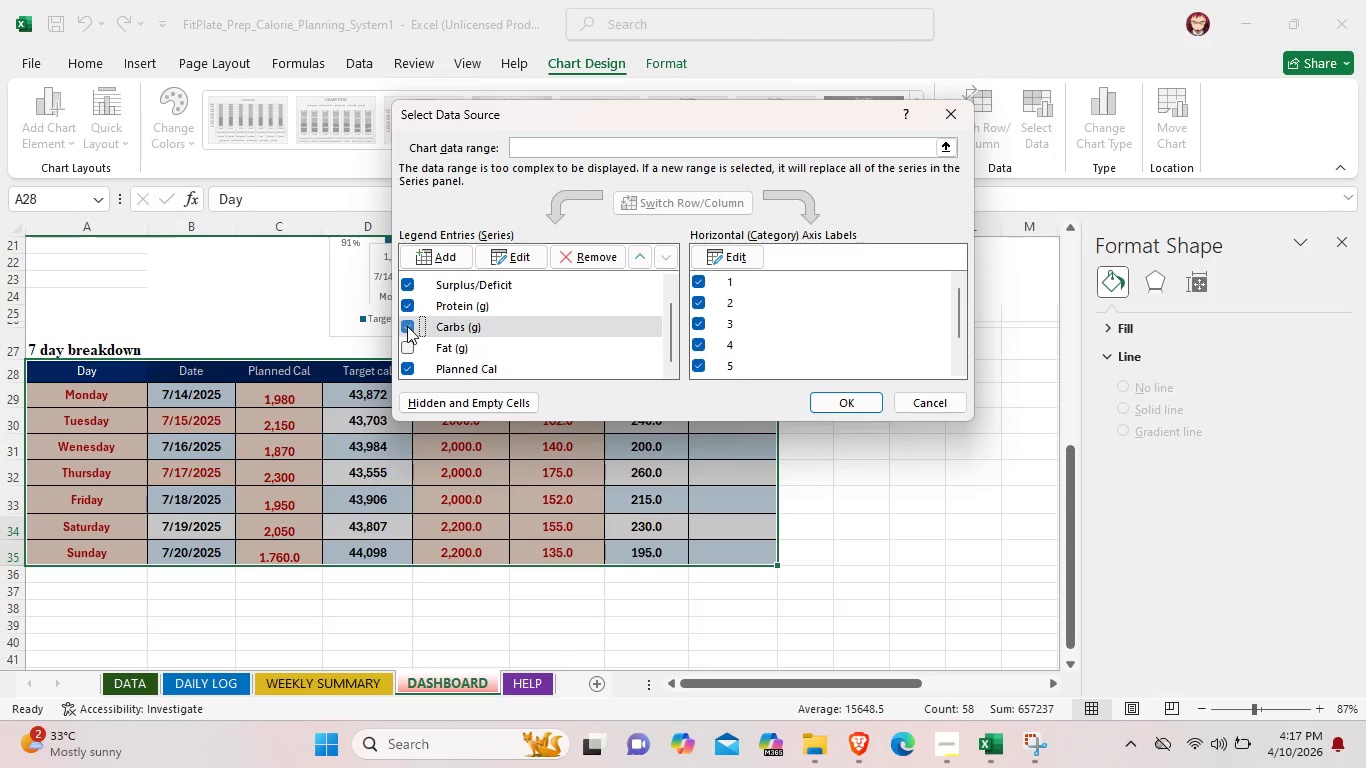 
left_click([407, 326])
 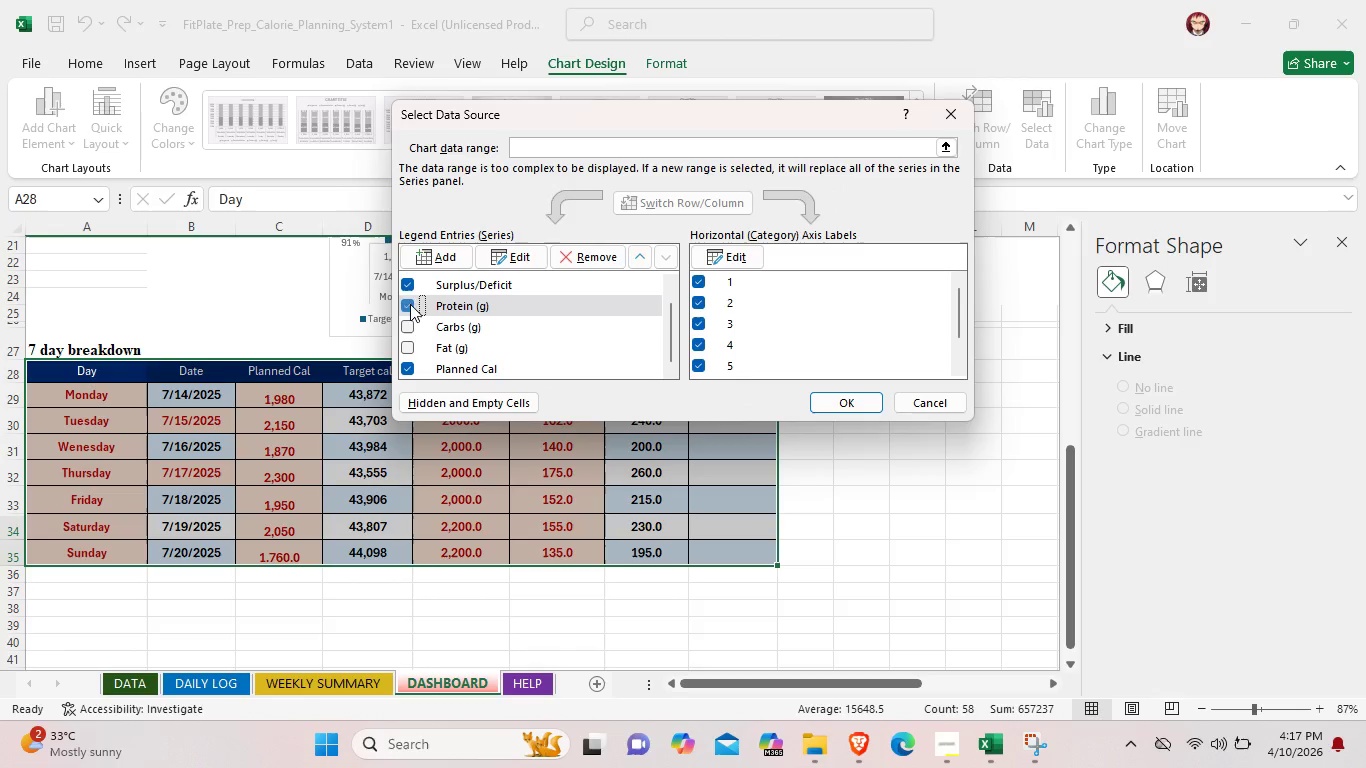 
double_click([410, 304])
 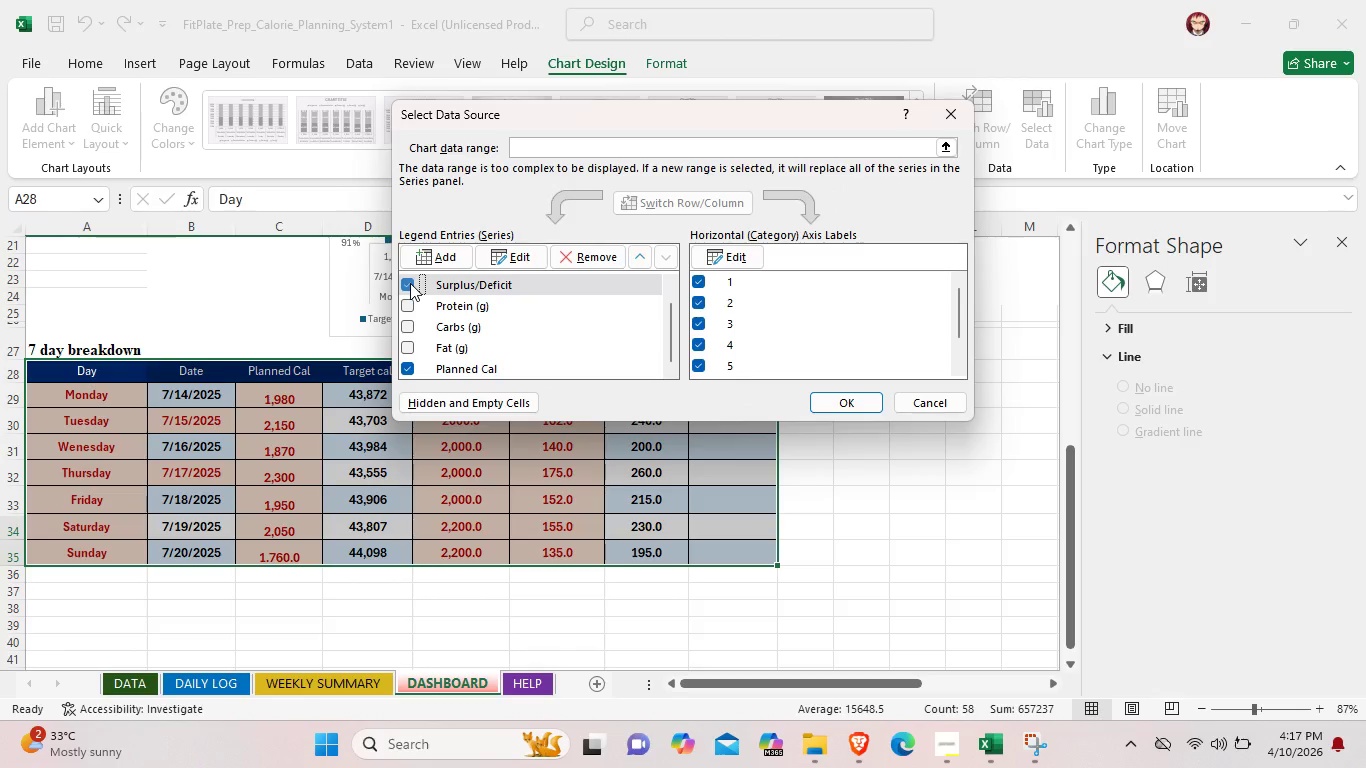 
left_click([410, 283])
 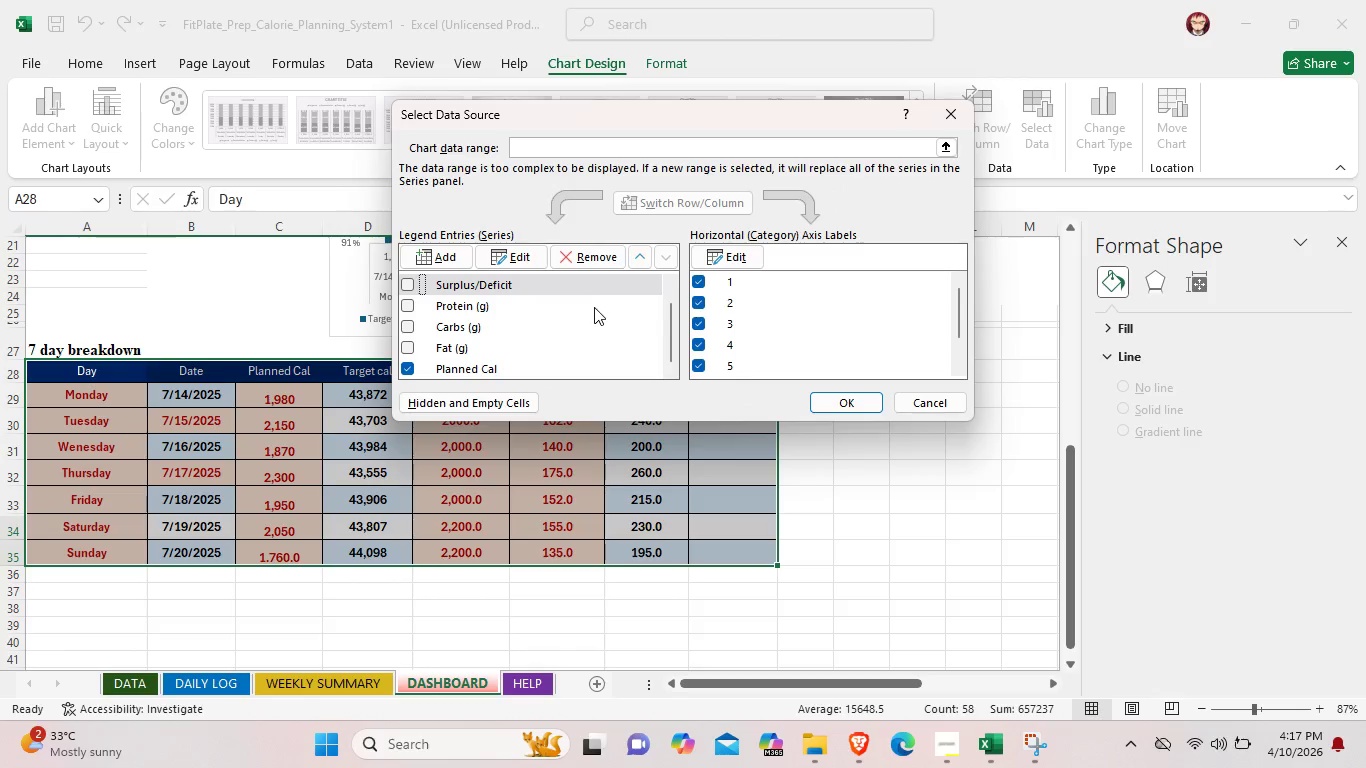 
scroll: coordinate [594, 326], scroll_direction: down, amount: 4.0
 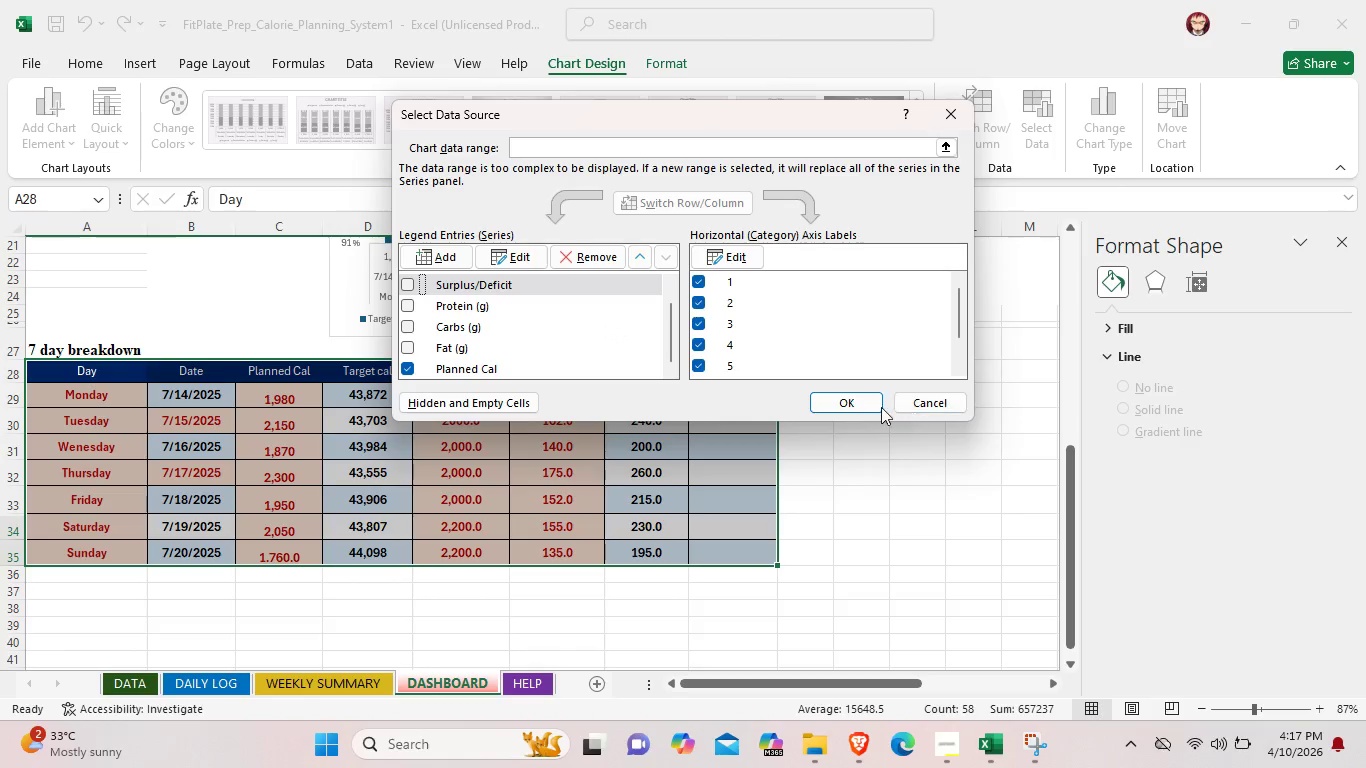 
left_click([870, 407])
 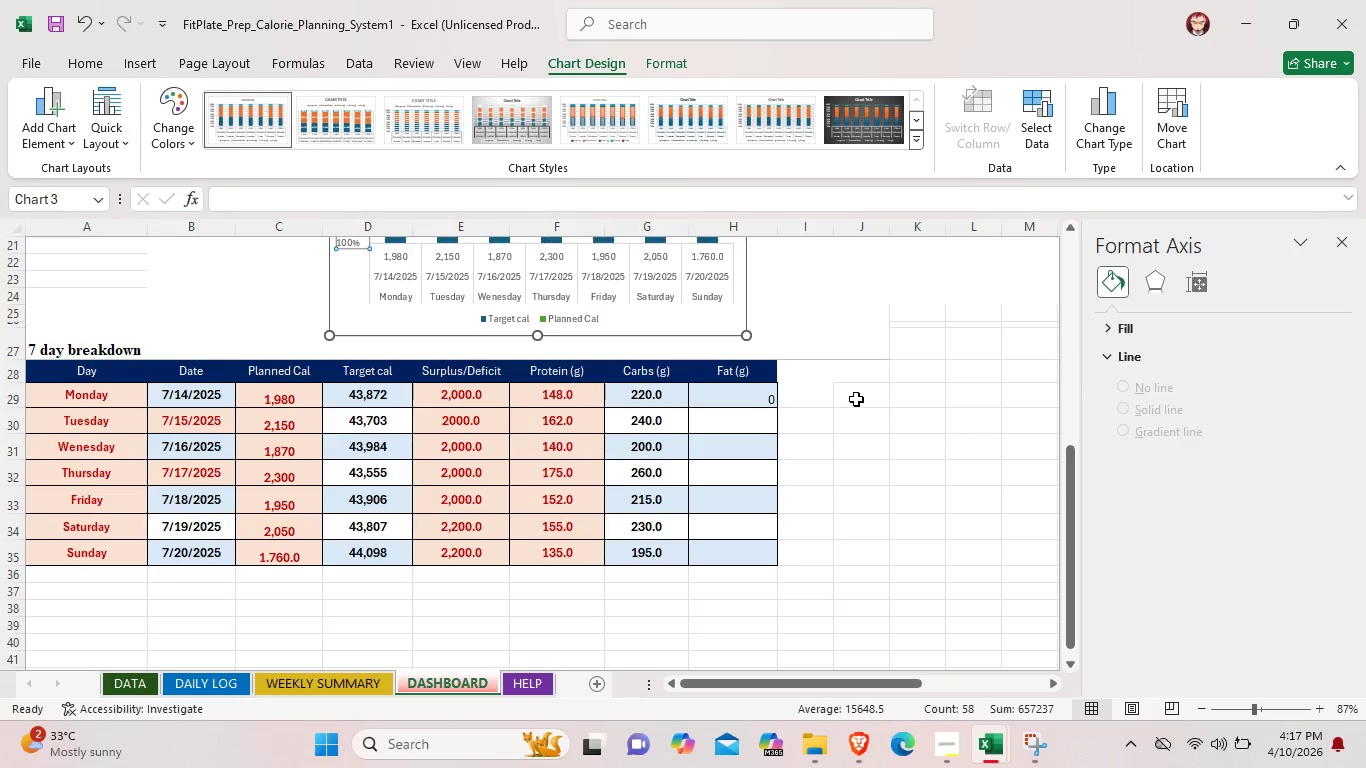 
scroll: coordinate [853, 394], scroll_direction: up, amount: 3.0
 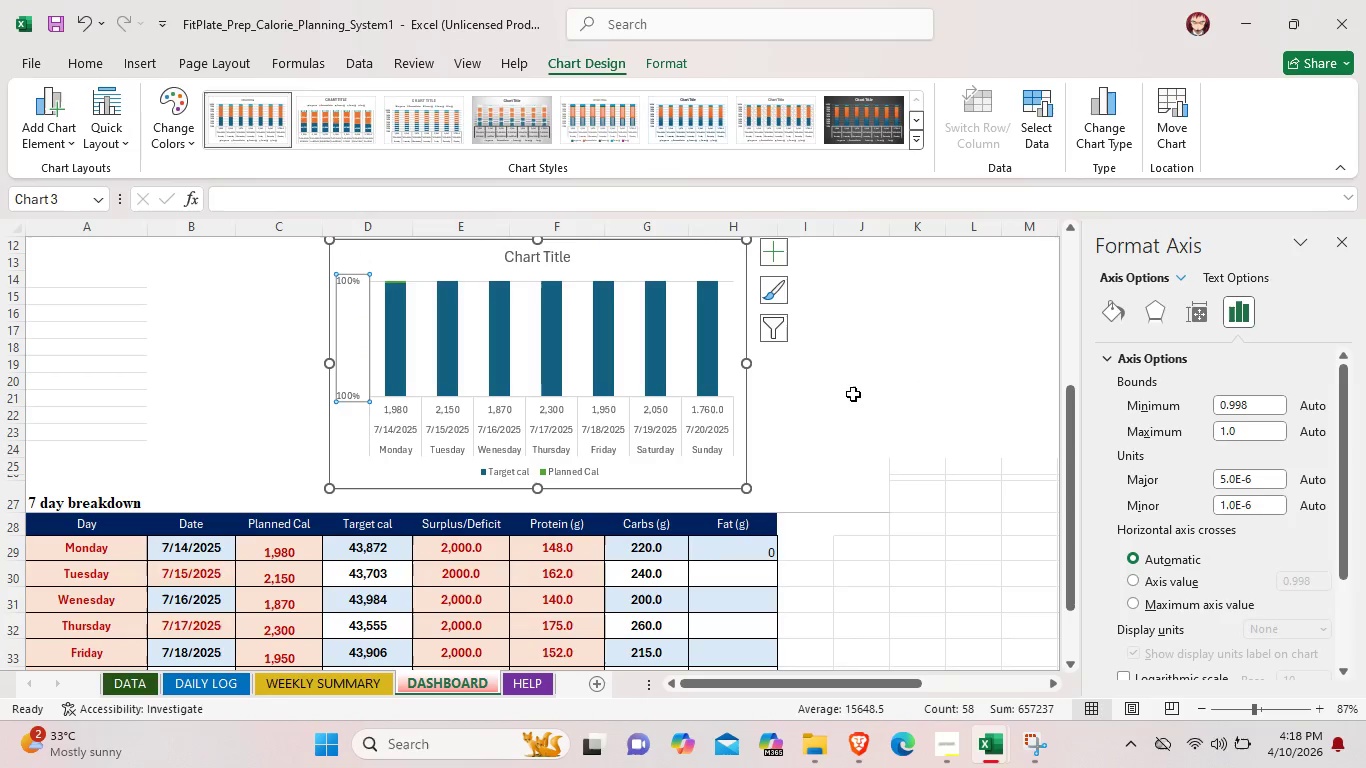 
scroll: coordinate [853, 394], scroll_direction: down, amount: 1.0
 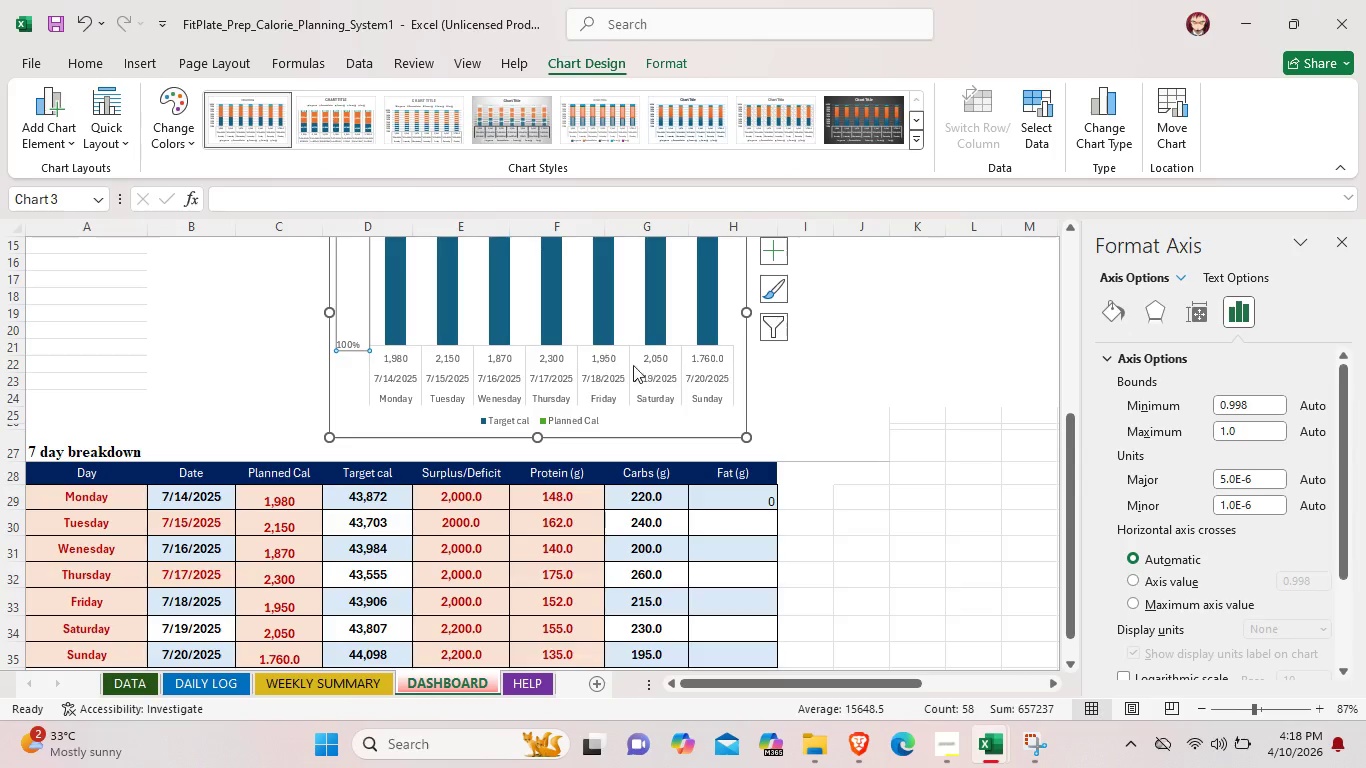 
left_click([578, 354])
 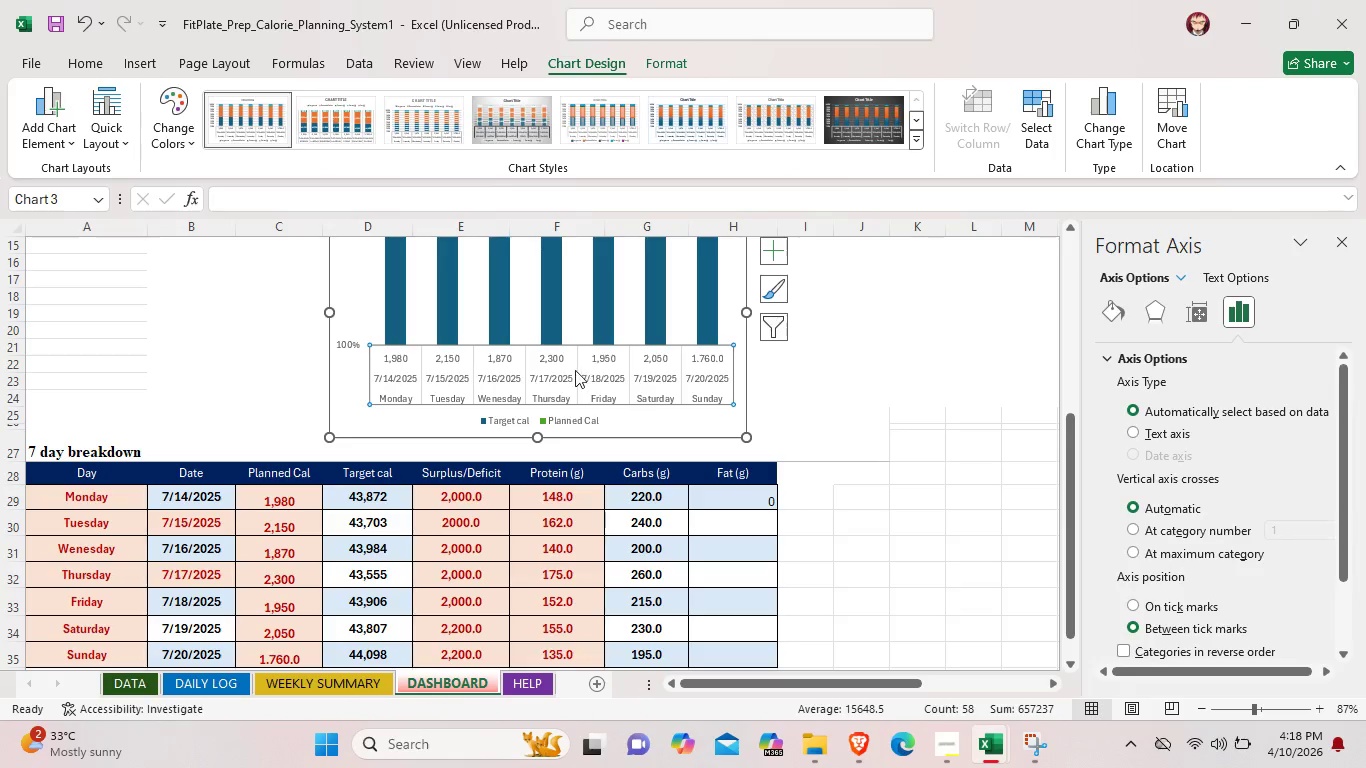 
wait(5.22)
 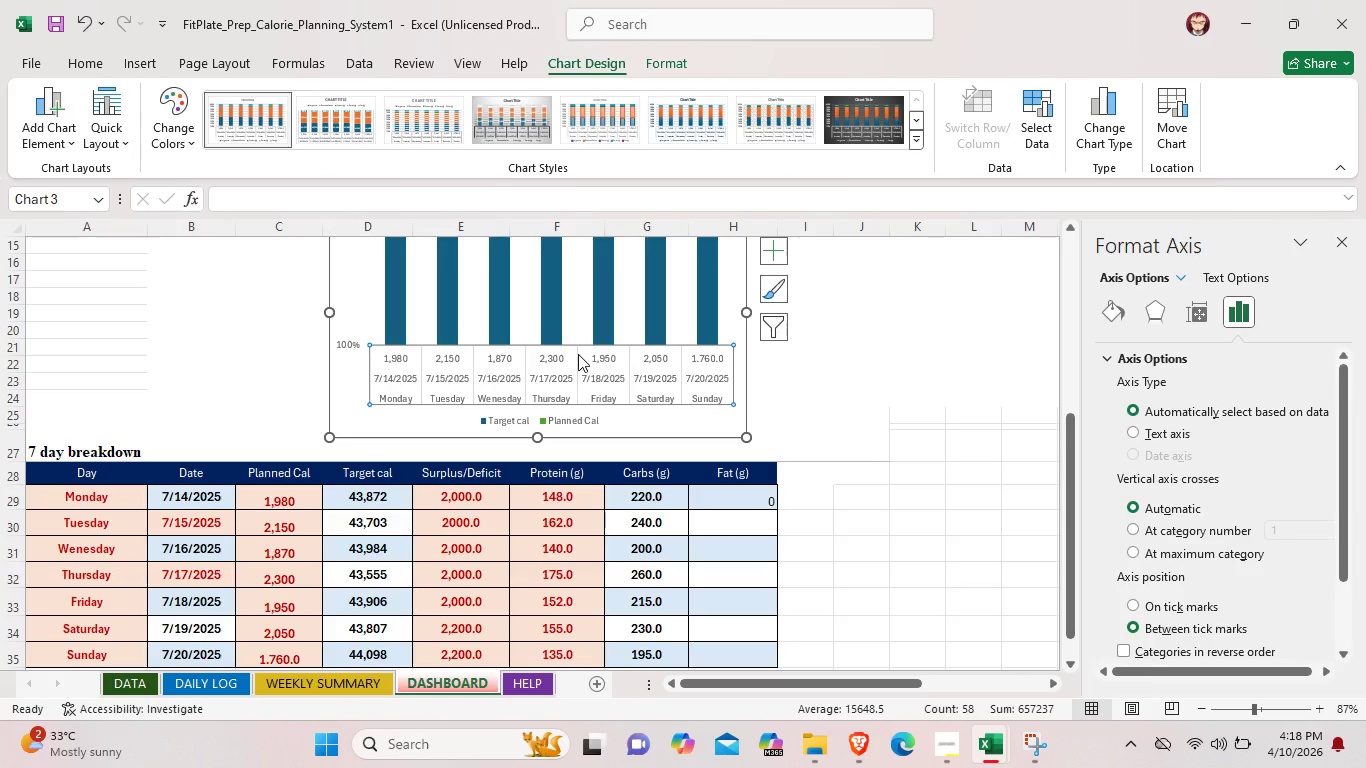 
left_click([504, 420])
 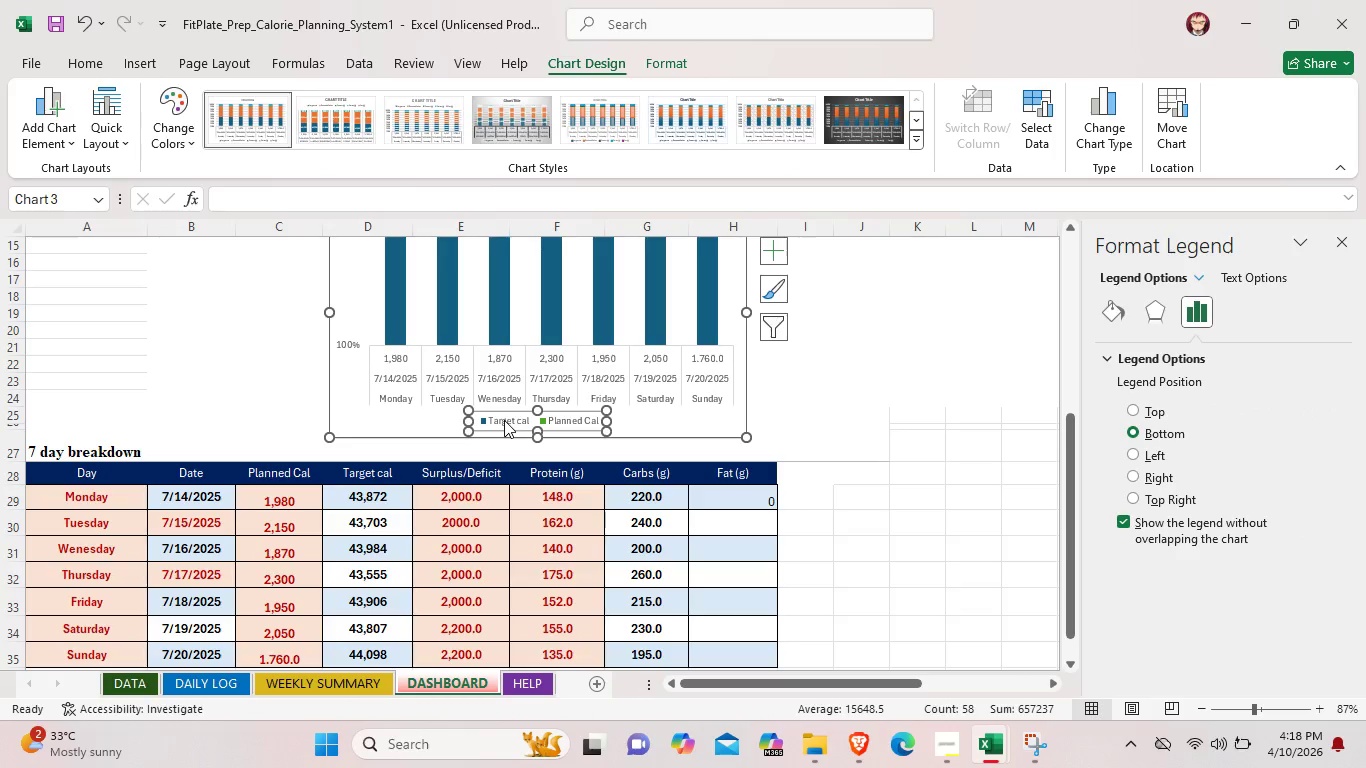 
double_click([504, 420])
 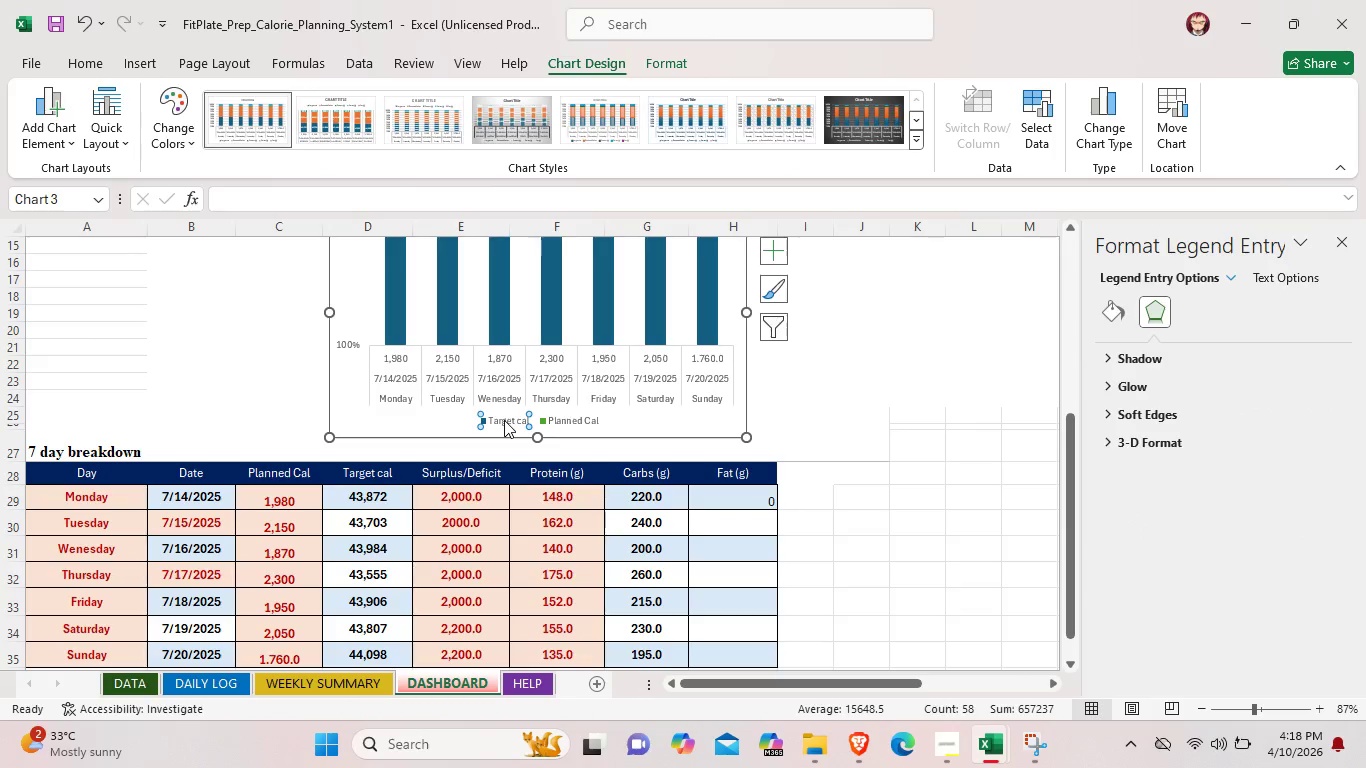 
key(Backspace)
 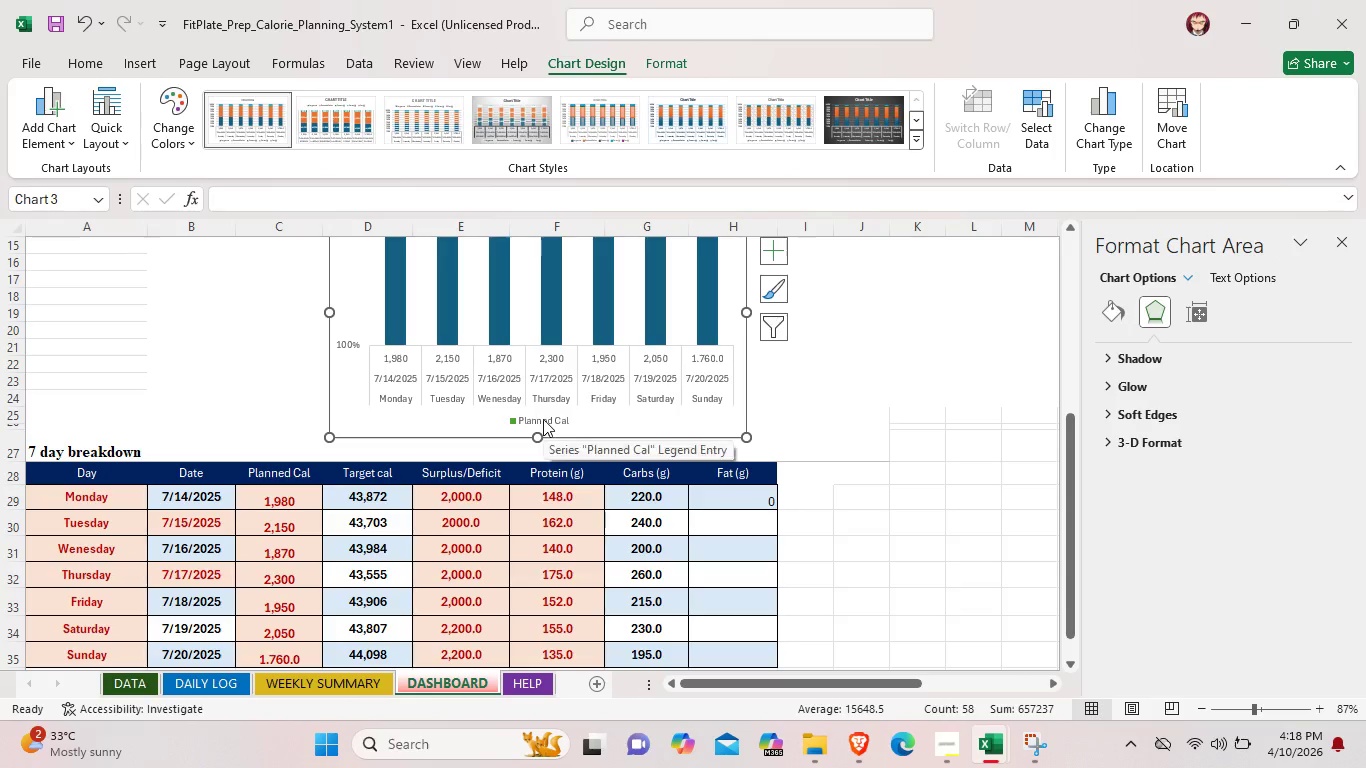 
left_click([543, 419])
 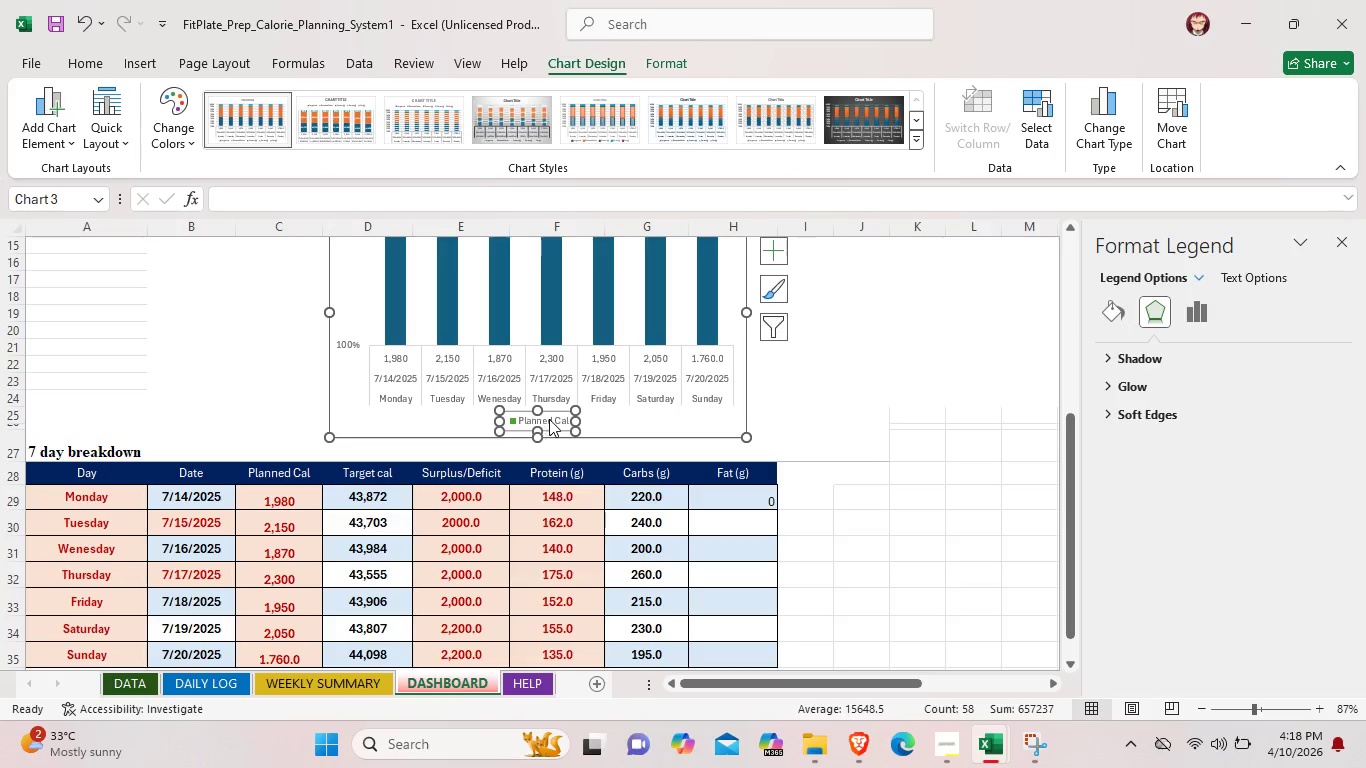 
left_click_drag(start_coordinate=[543, 419], to_coordinate=[889, 376])
 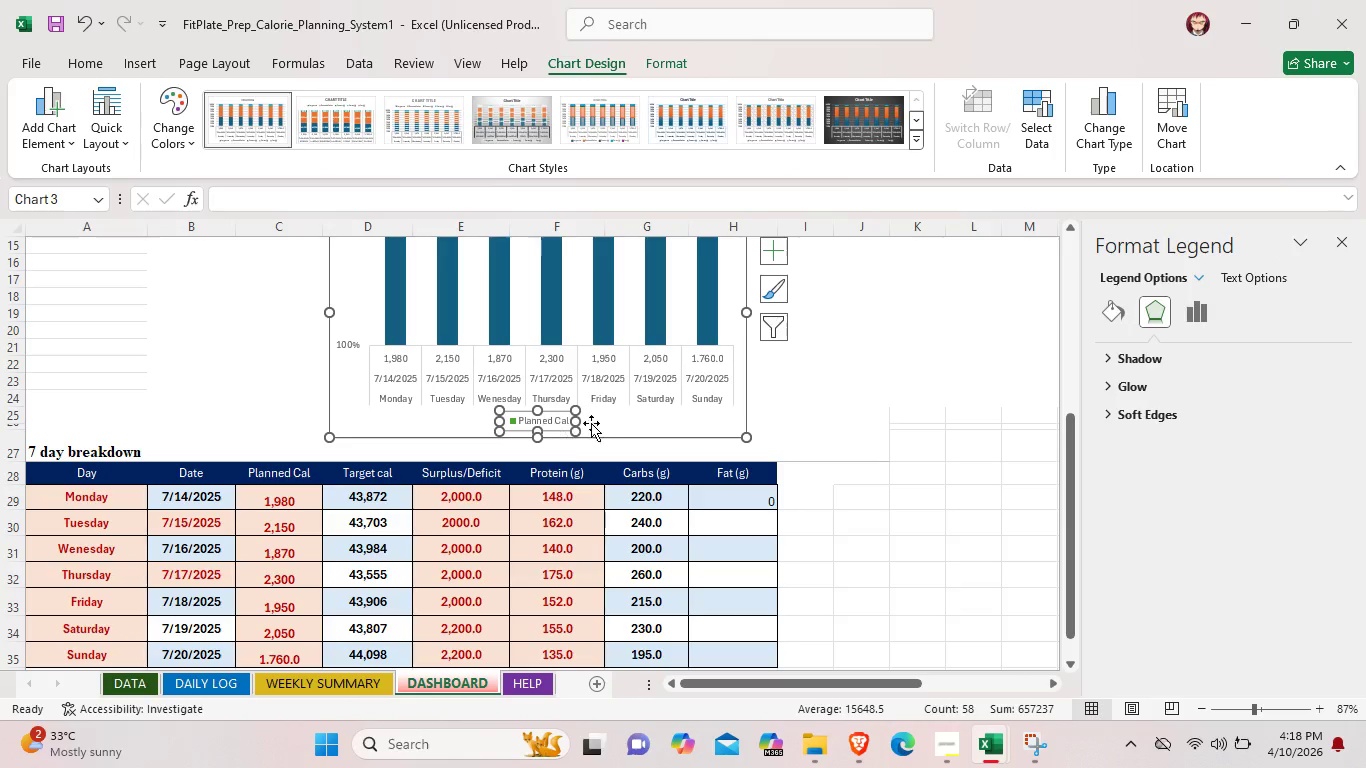 
left_click([615, 423])
 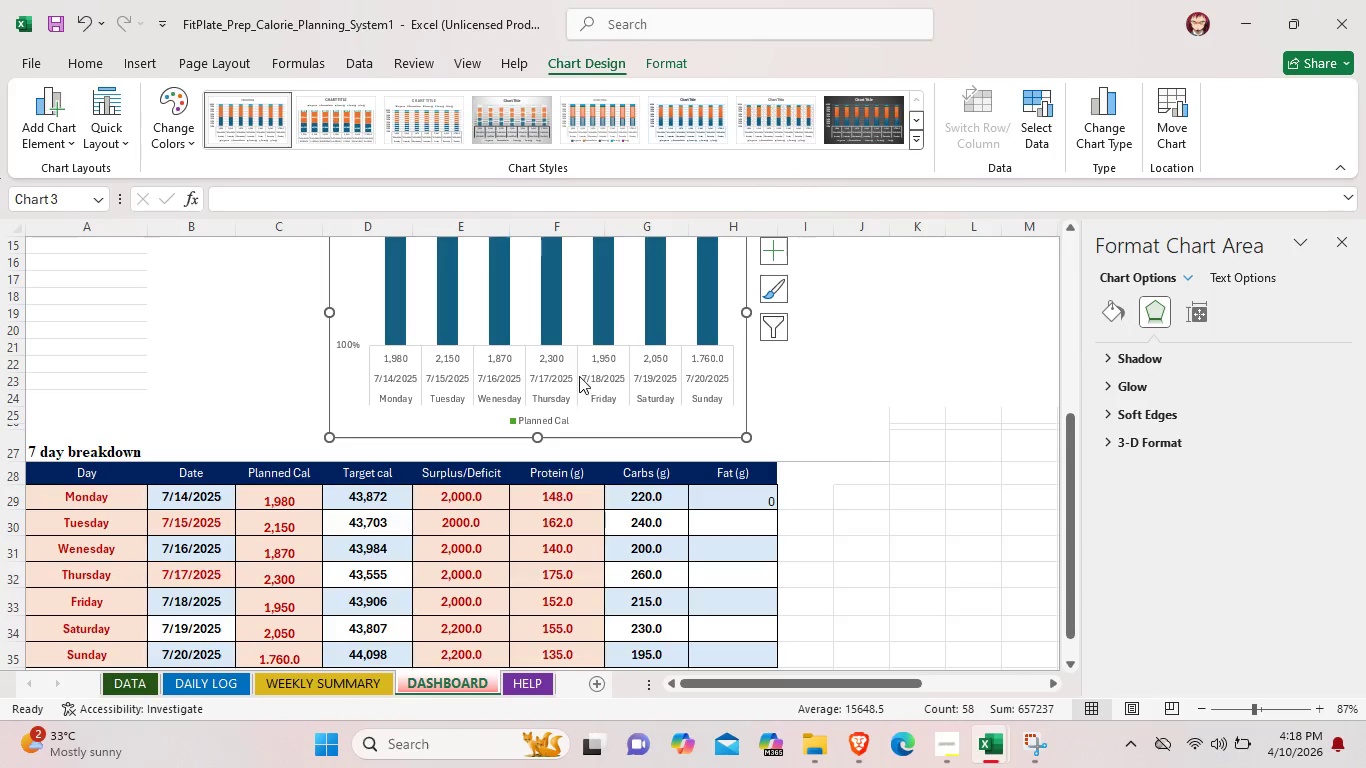 
left_click([579, 376])
 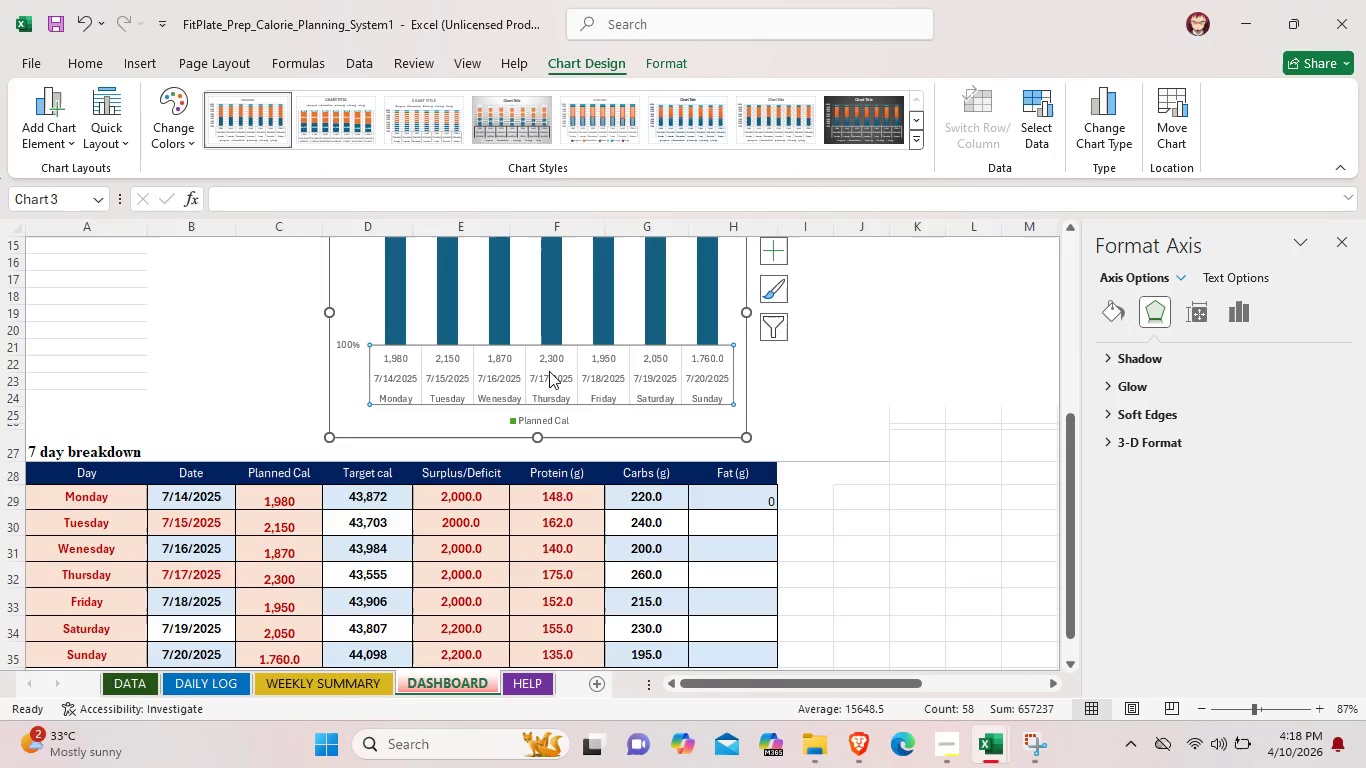 
double_click([549, 371])
 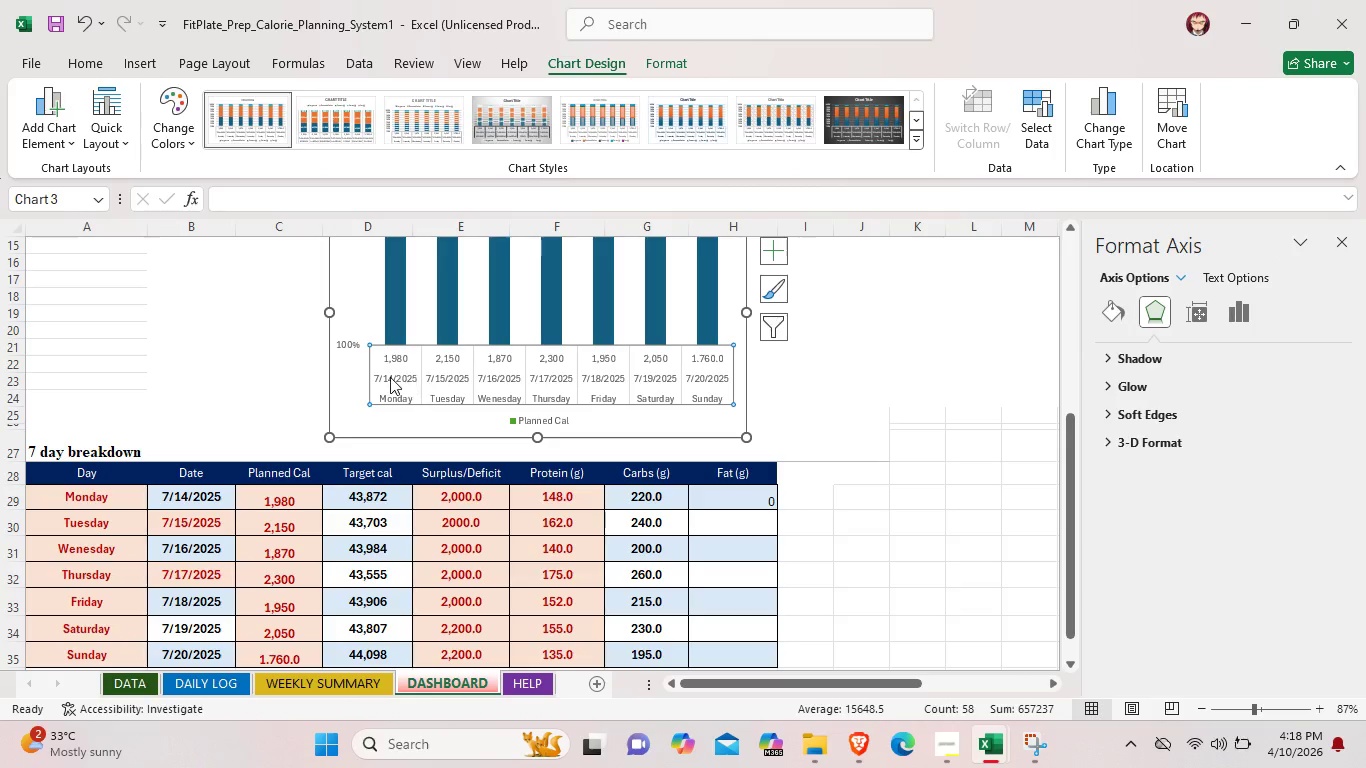 
left_click([388, 377])
 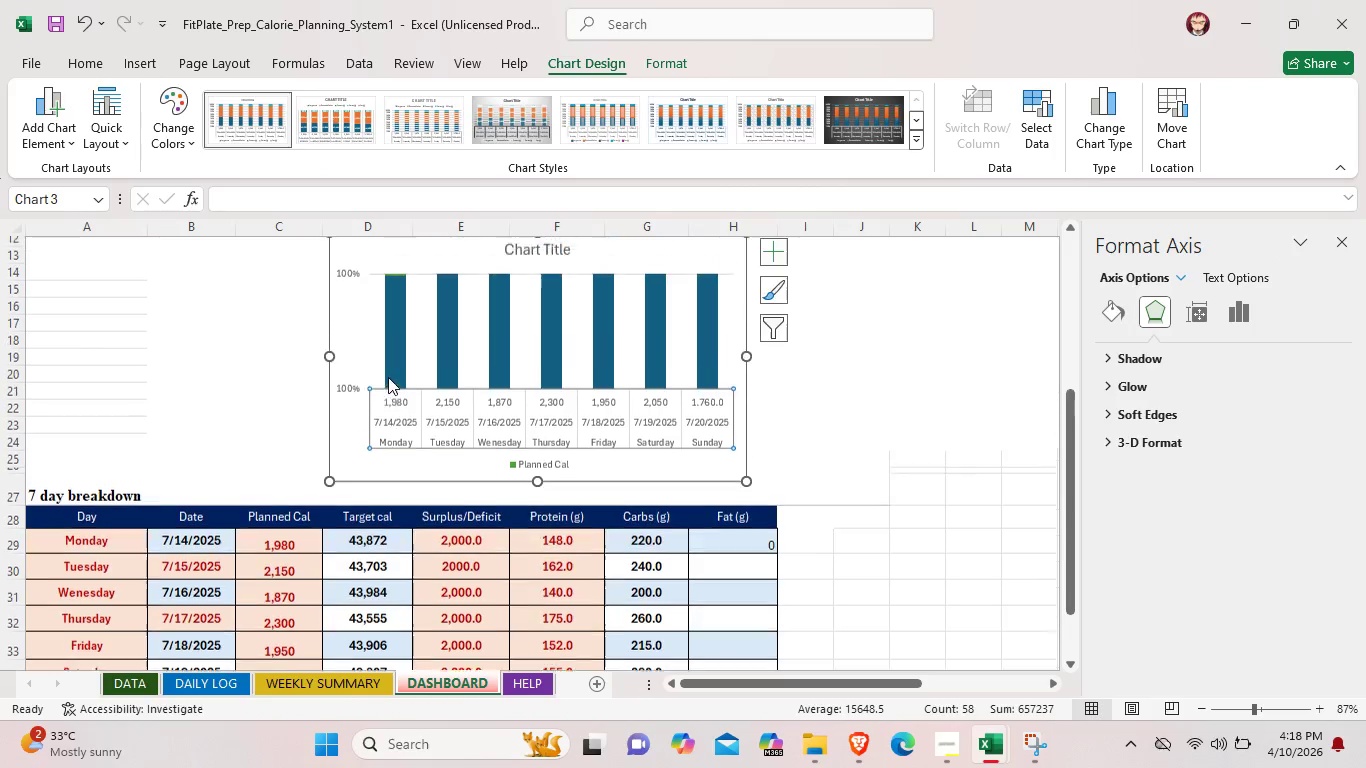 
scroll: coordinate [388, 377], scroll_direction: up, amount: 1.0
 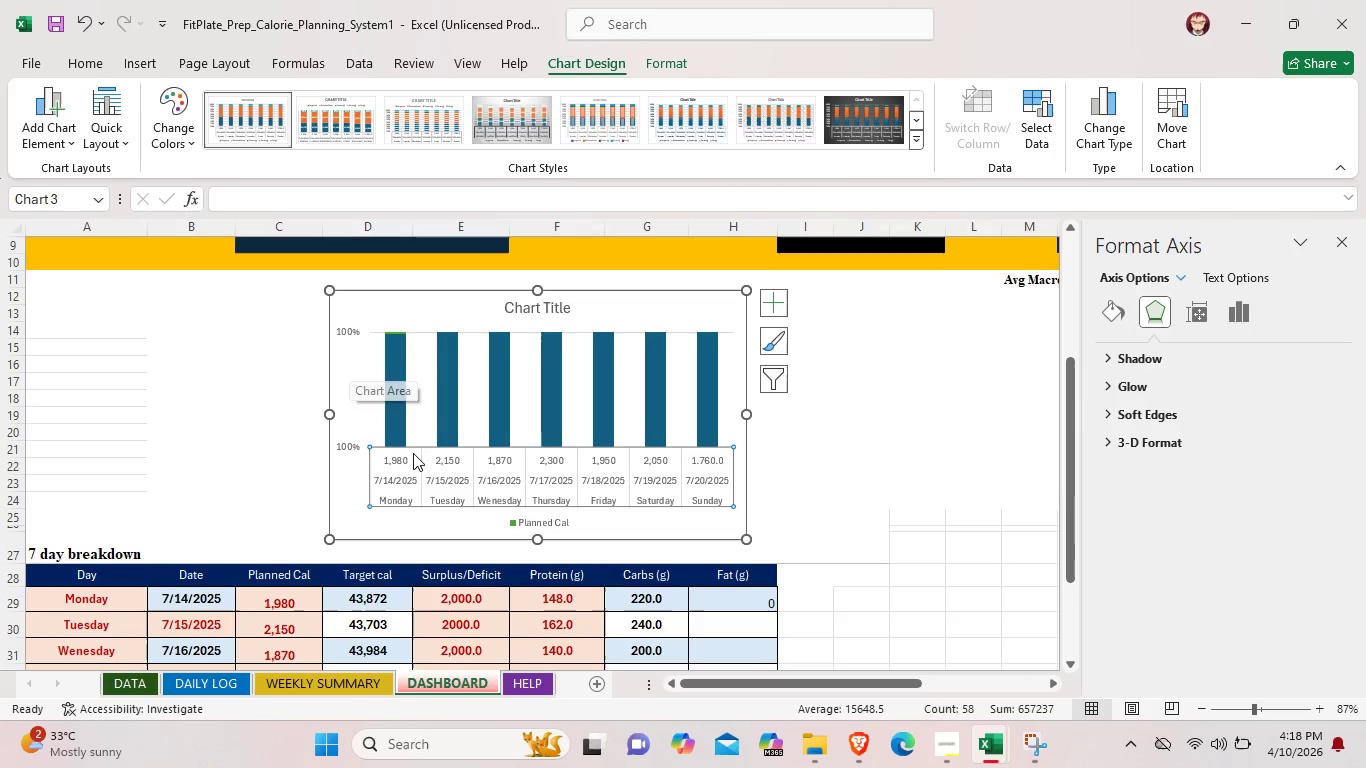 
right_click([430, 460])
 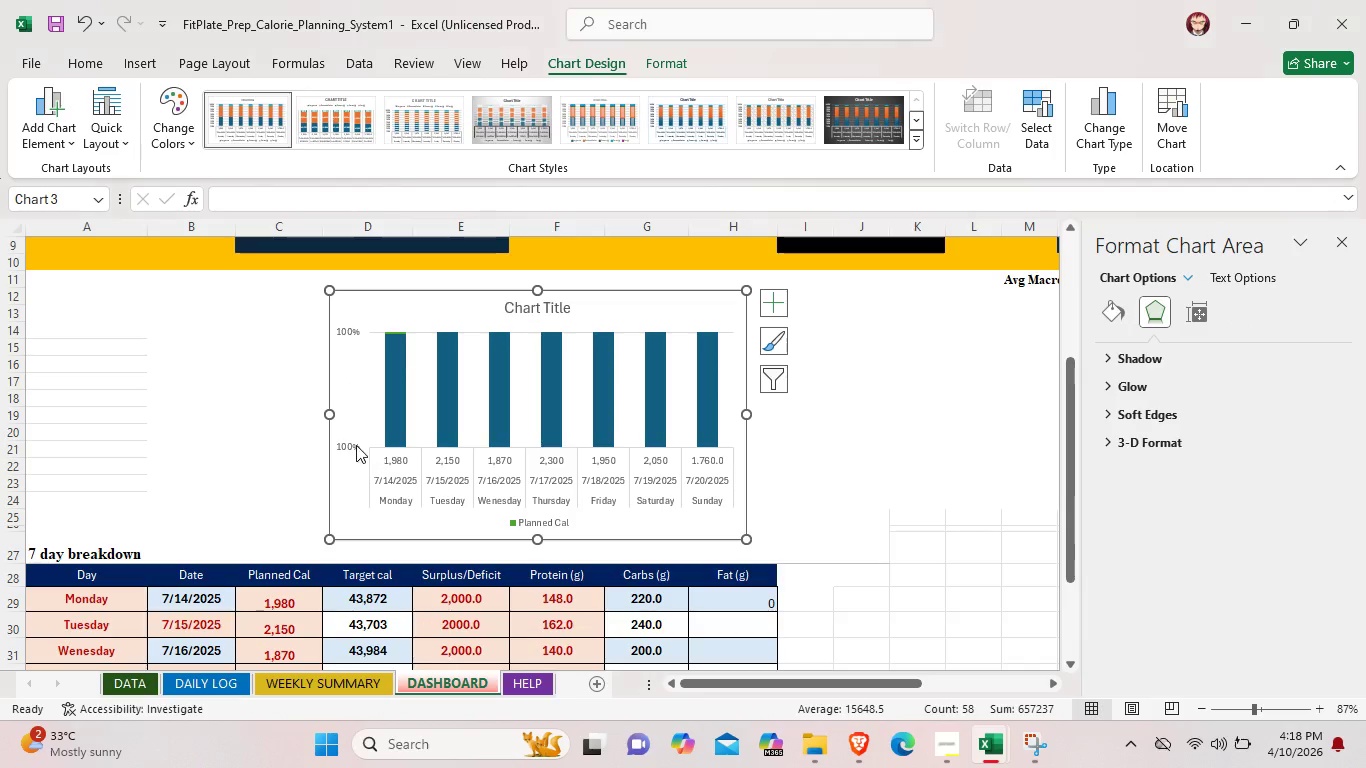 
double_click([349, 444])
 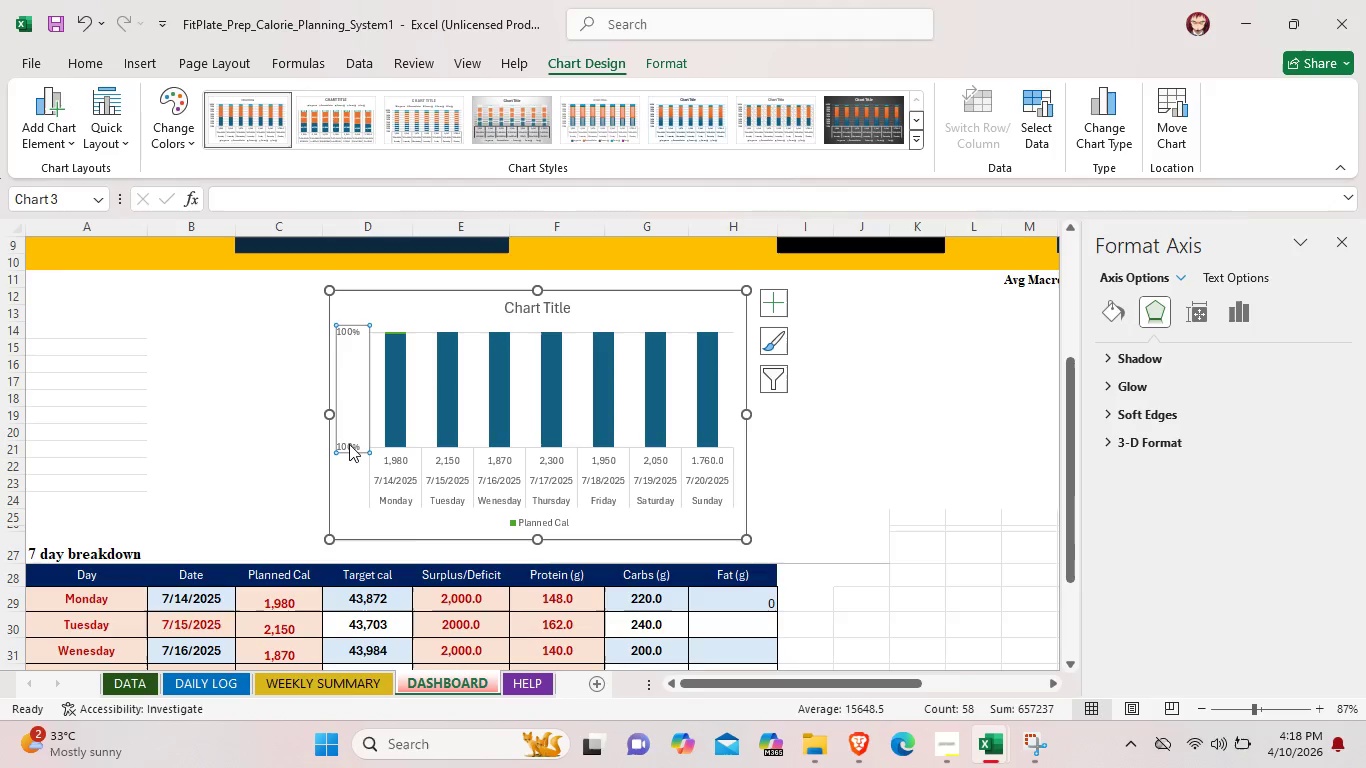 
right_click([349, 444])
 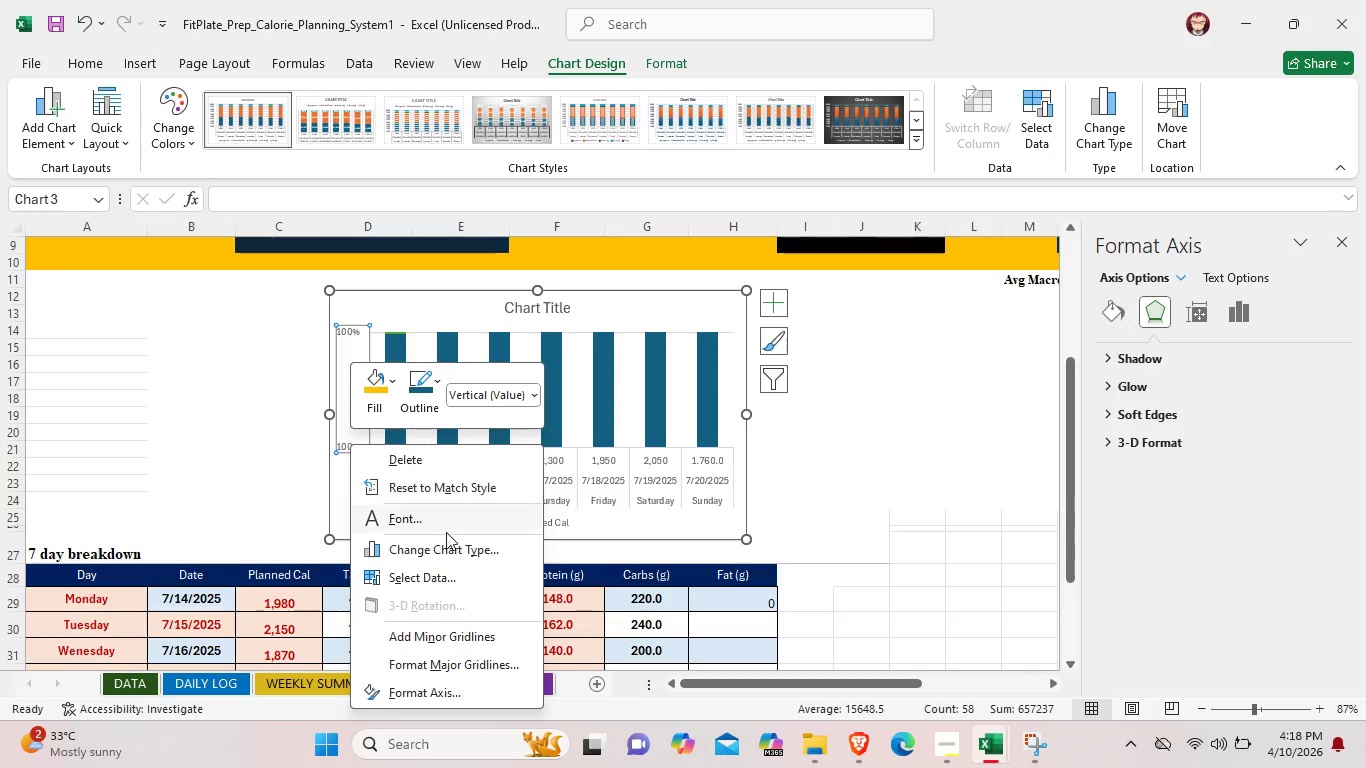 
left_click([441, 577])
 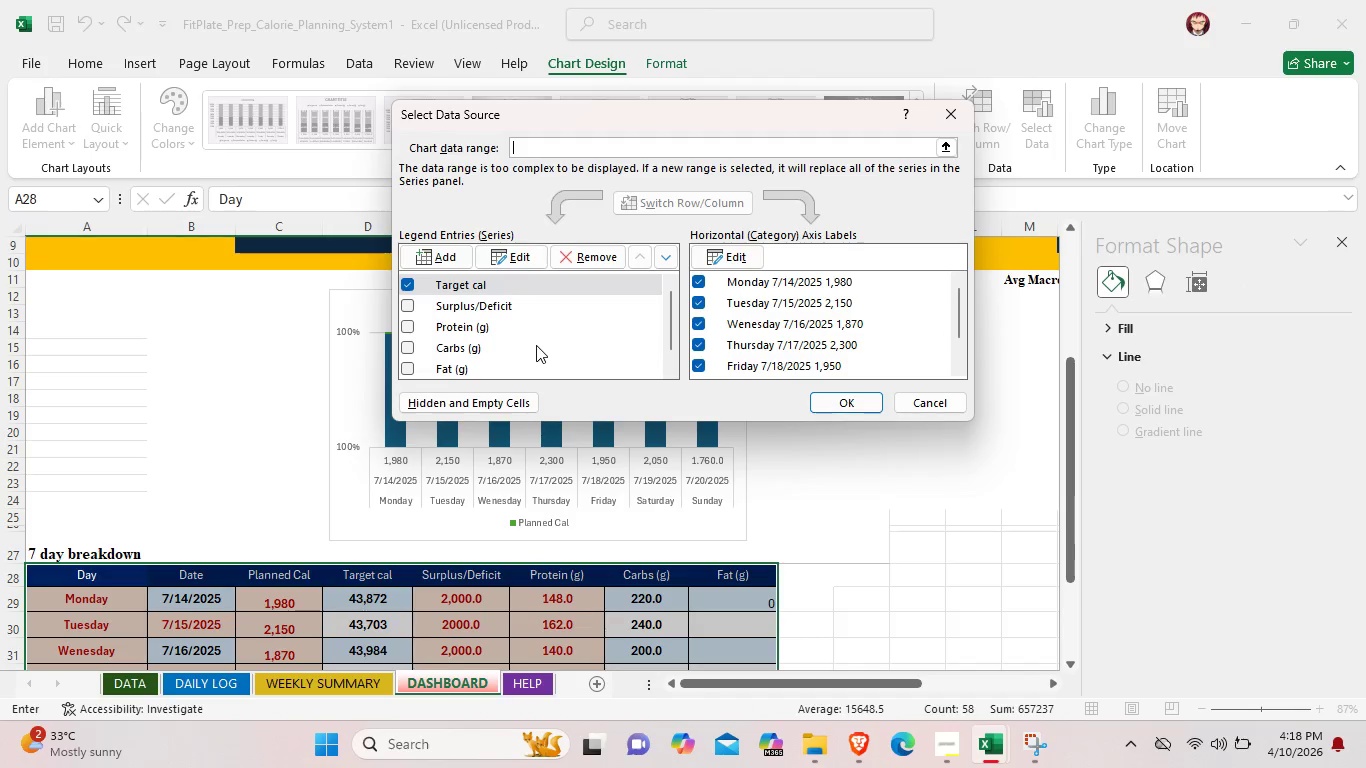 
scroll: coordinate [536, 345], scroll_direction: down, amount: 2.0
 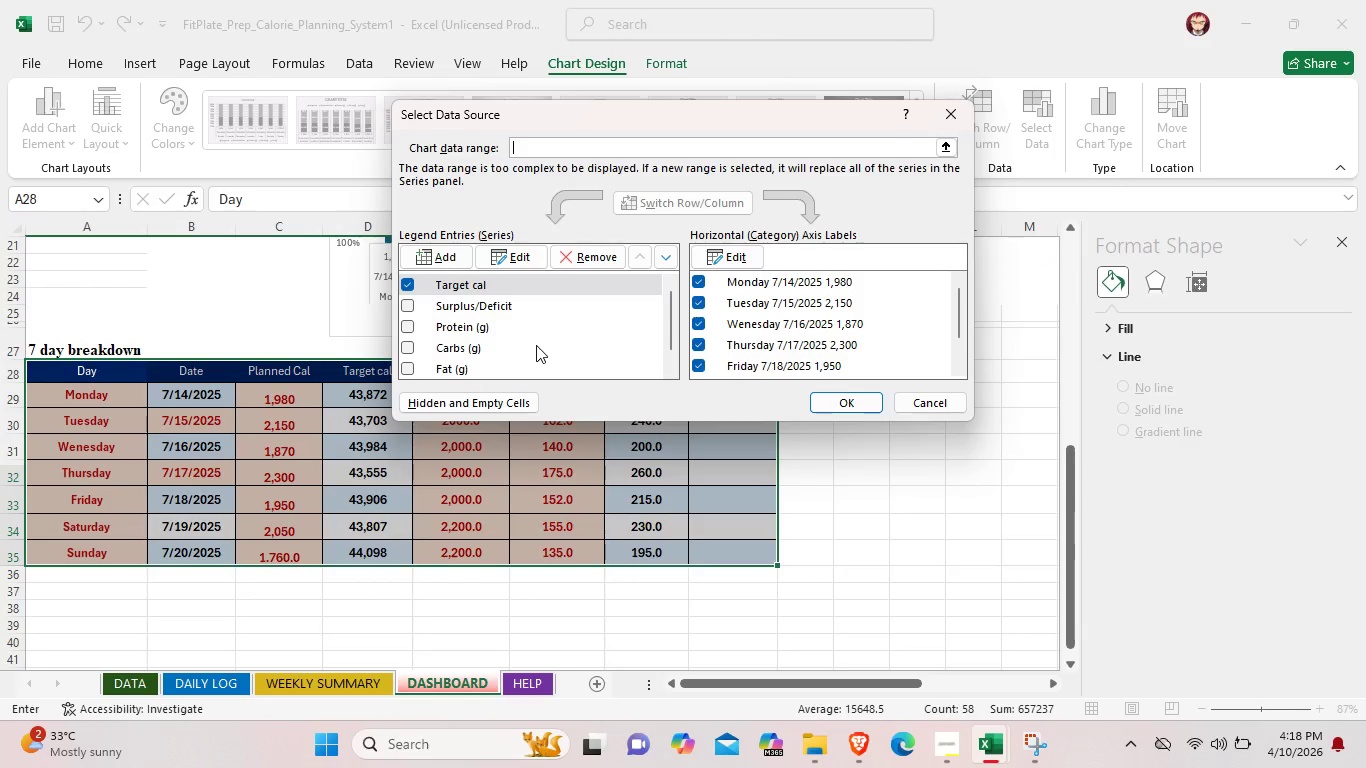 
scroll: coordinate [536, 345], scroll_direction: up, amount: 3.0
 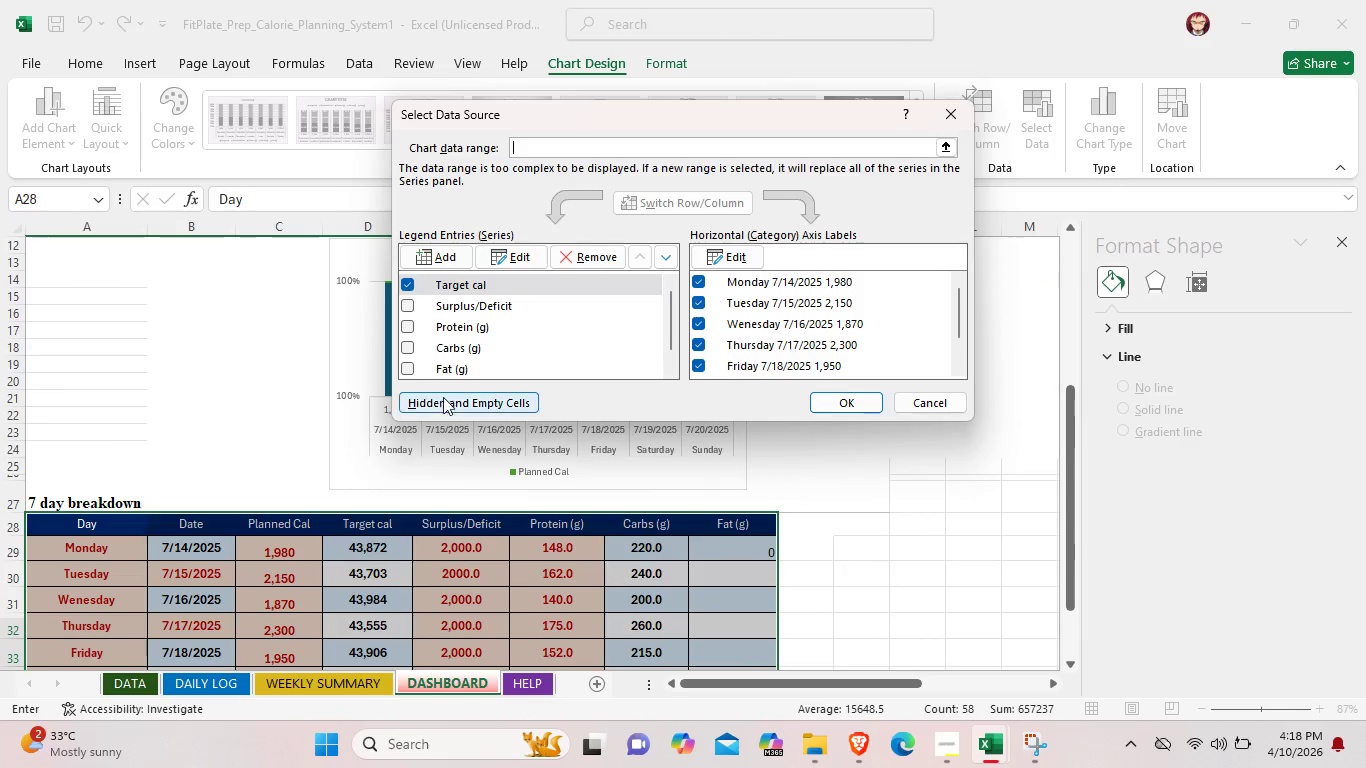 
left_click([448, 253])
 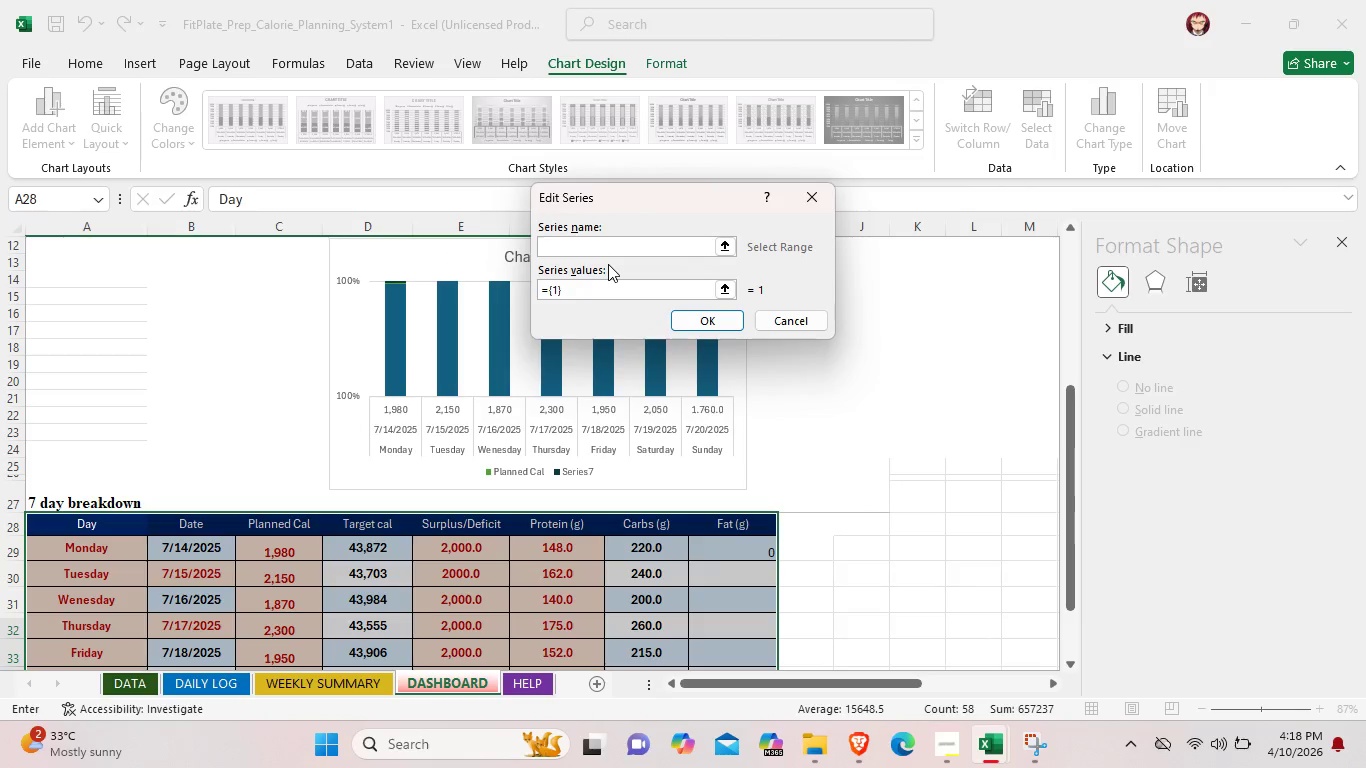 
type(Planned Cal)
 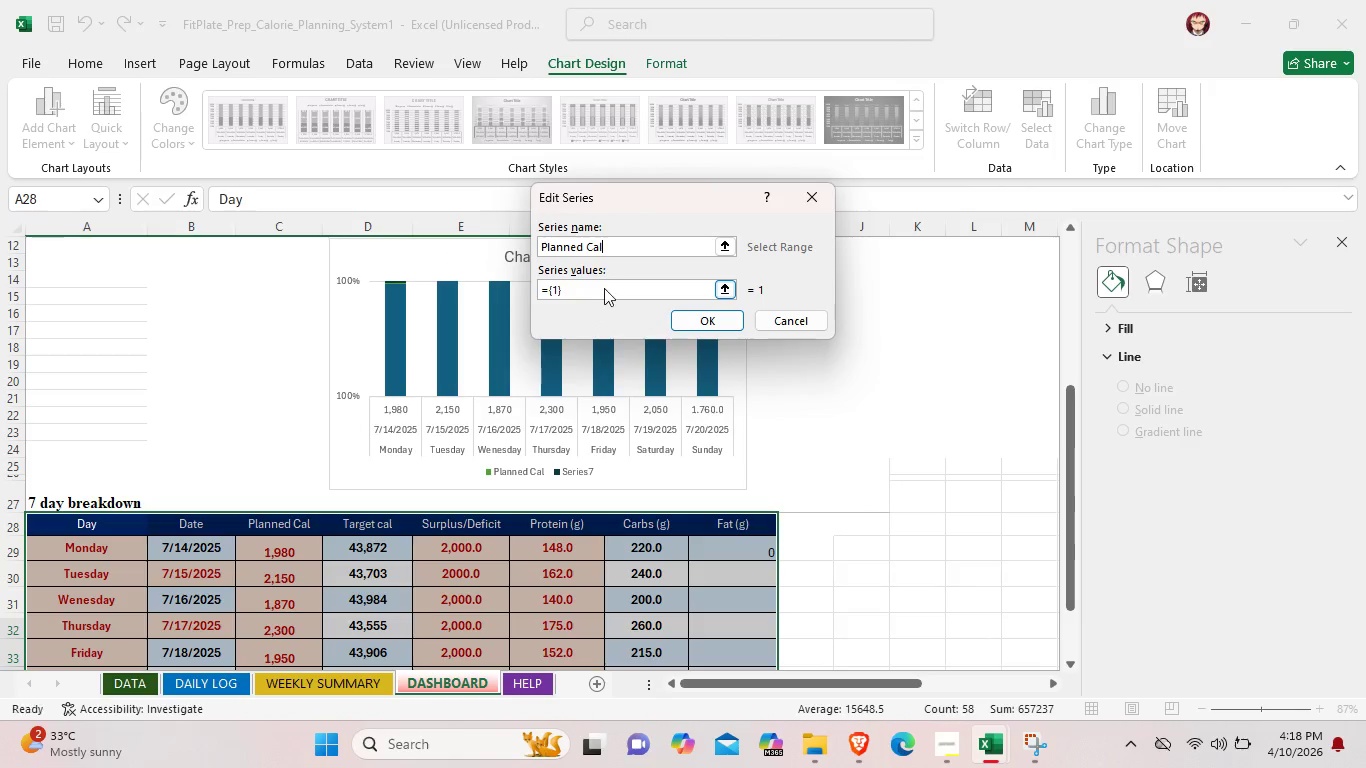 
left_click([604, 288])
 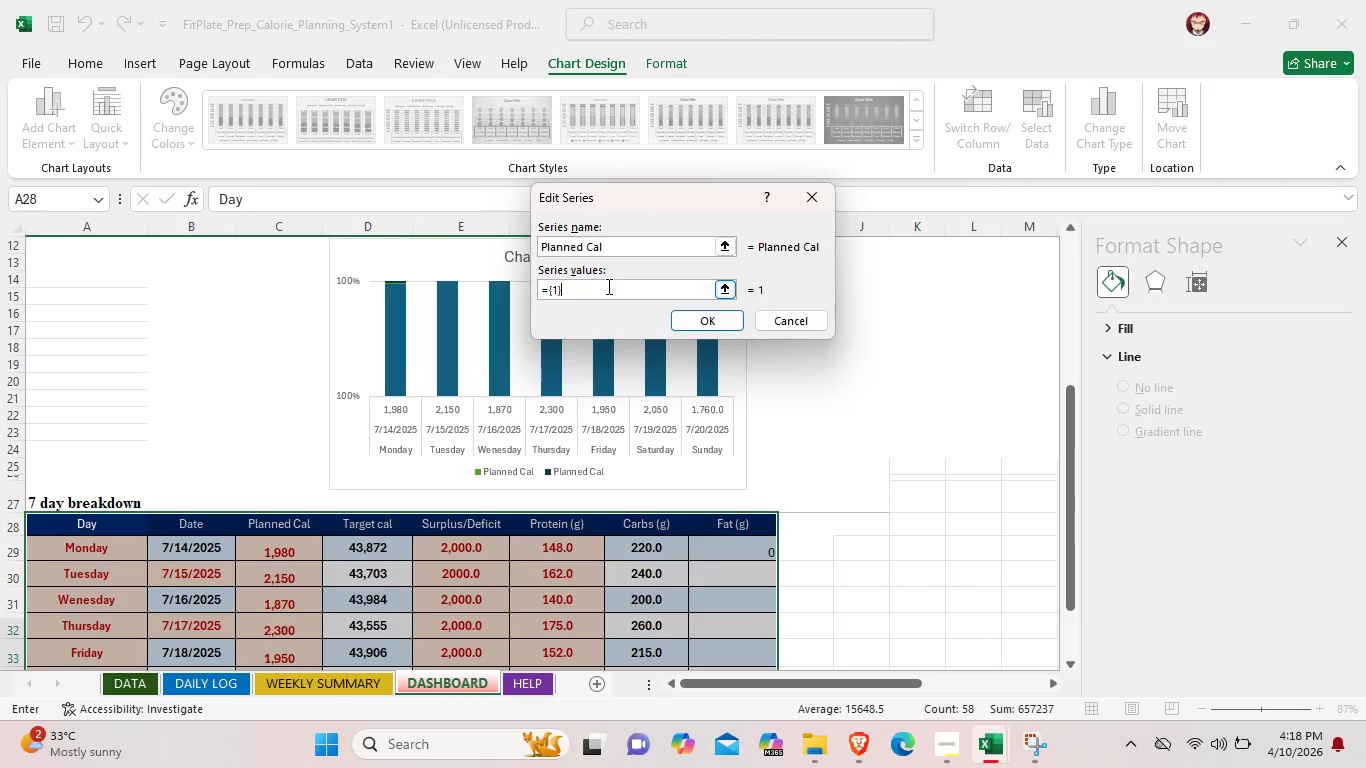 
type(2000)
 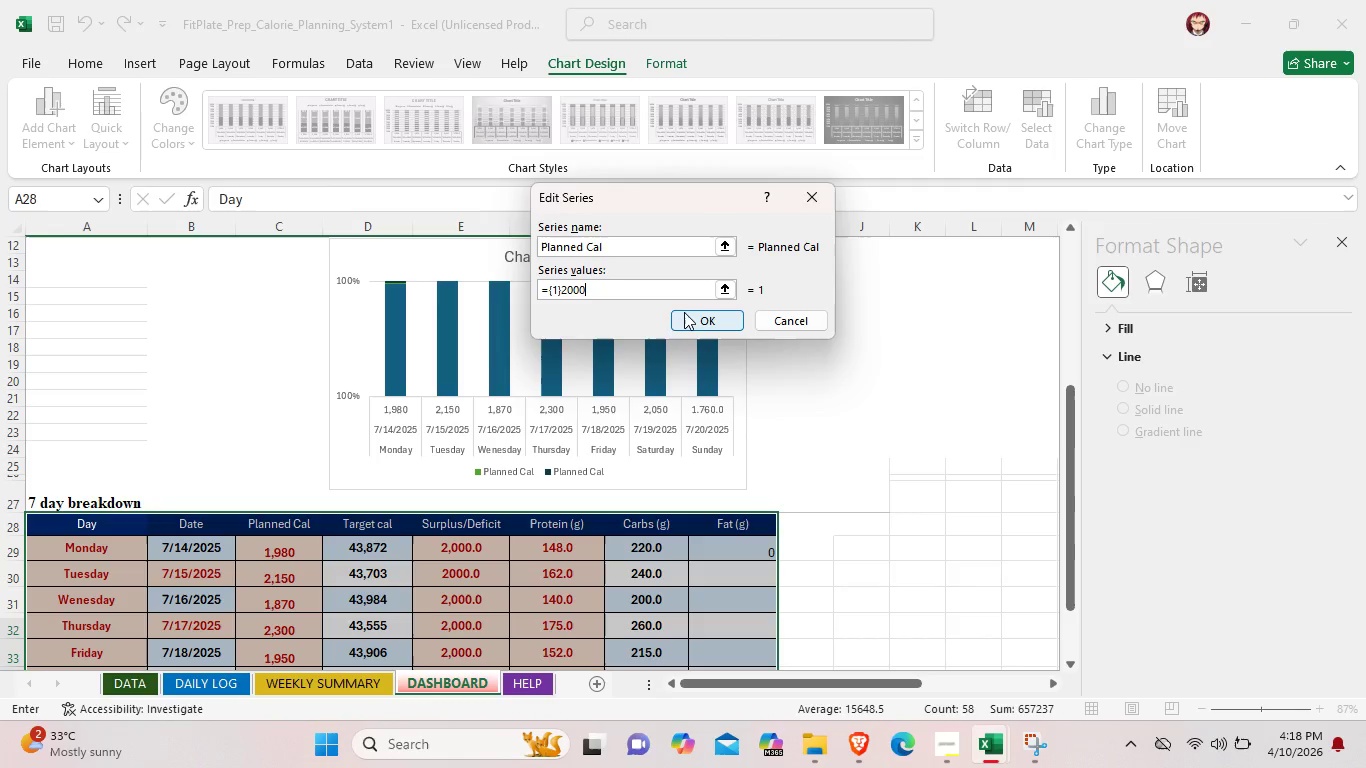 
left_click([685, 312])
 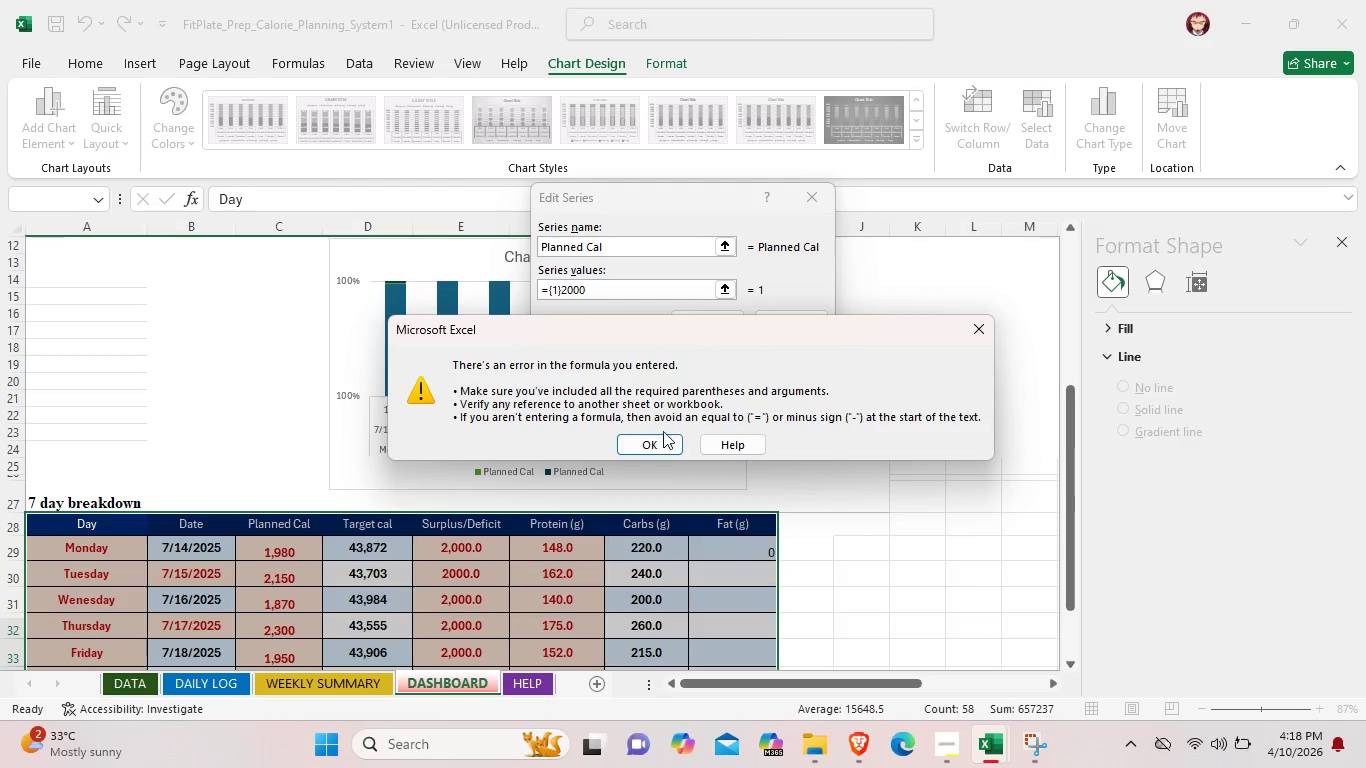 
left_click([655, 436])
 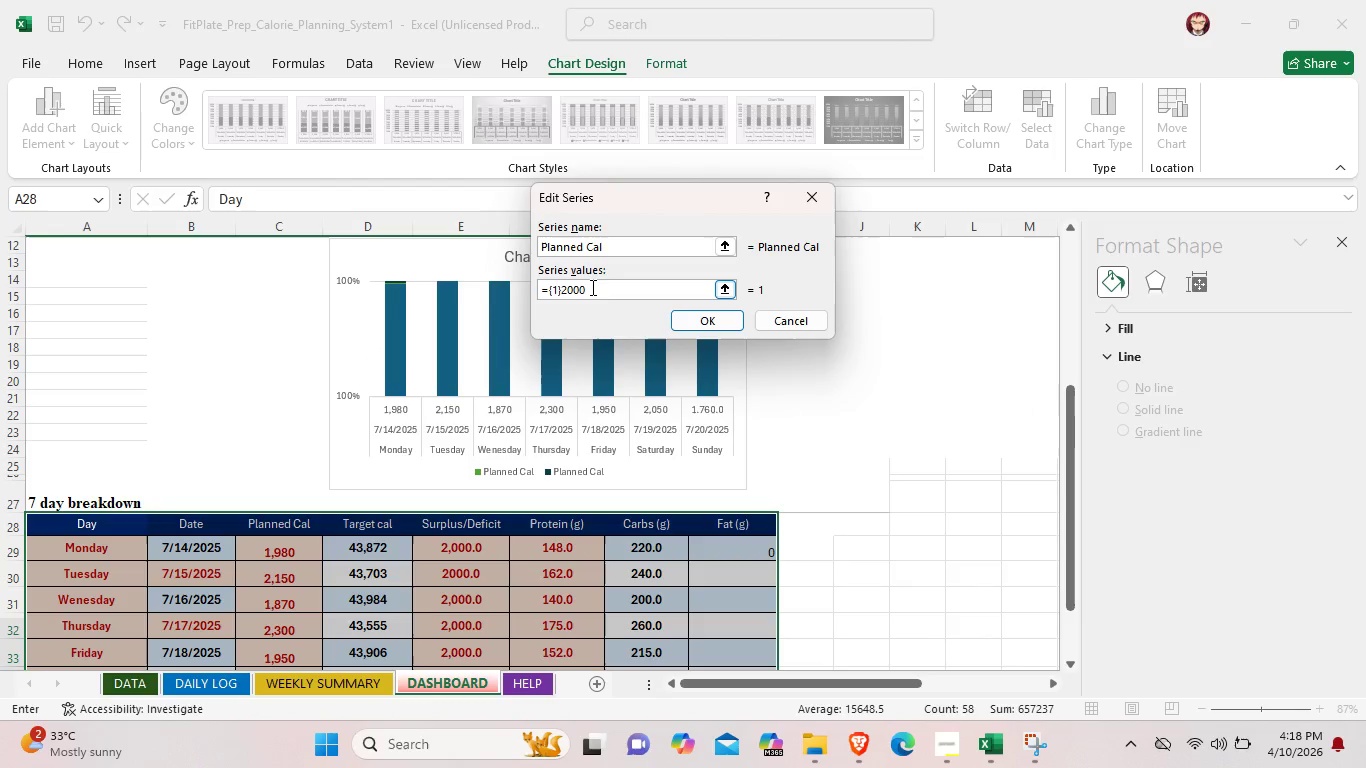 
left_click([591, 287])
 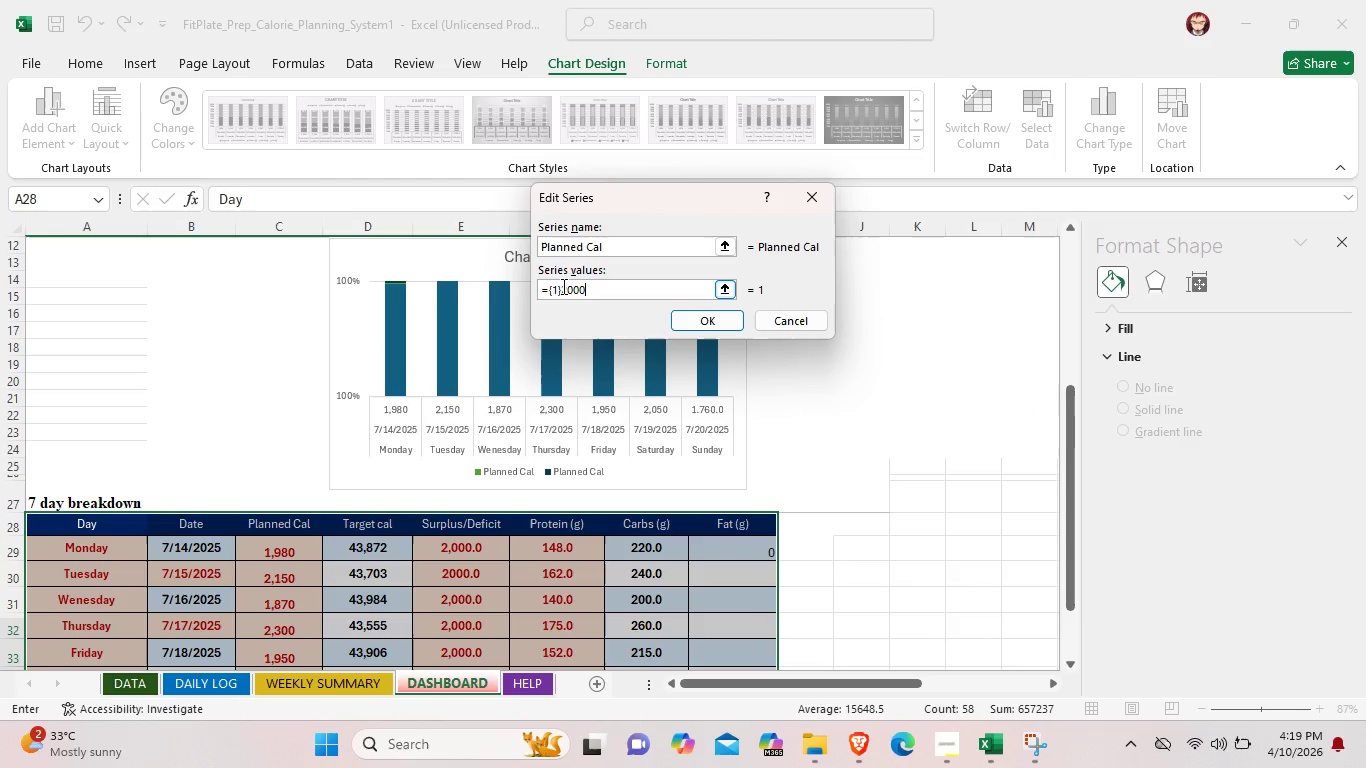 
left_click([560, 287])
 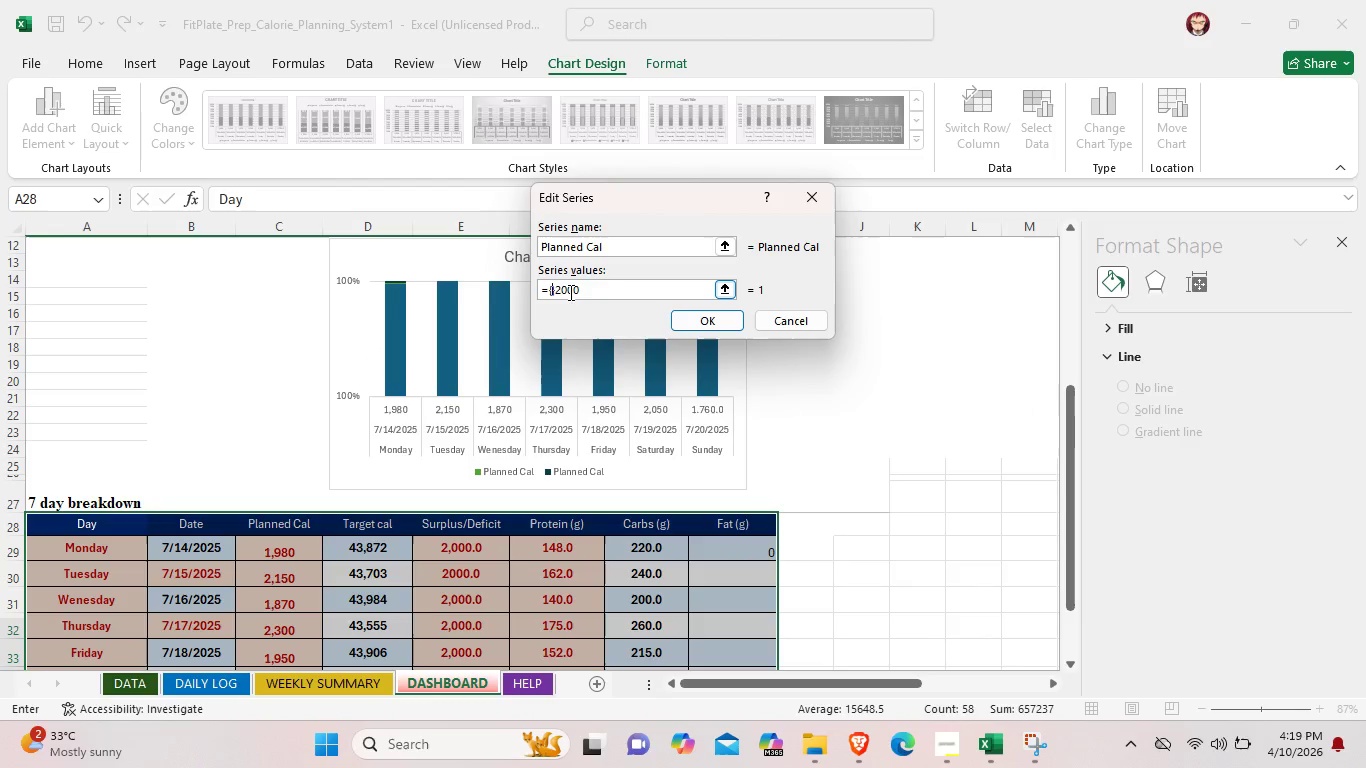 
key(Backspace)
 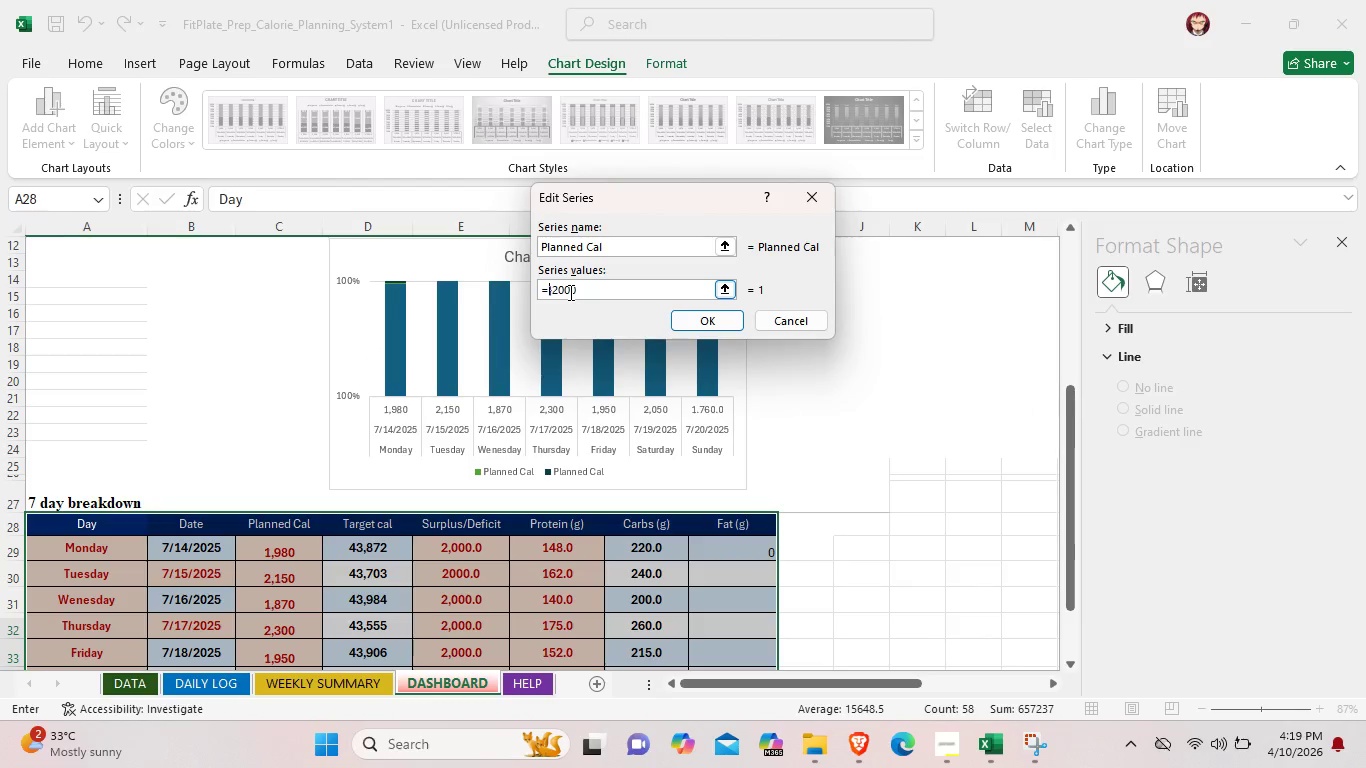 
key(Backspace)
 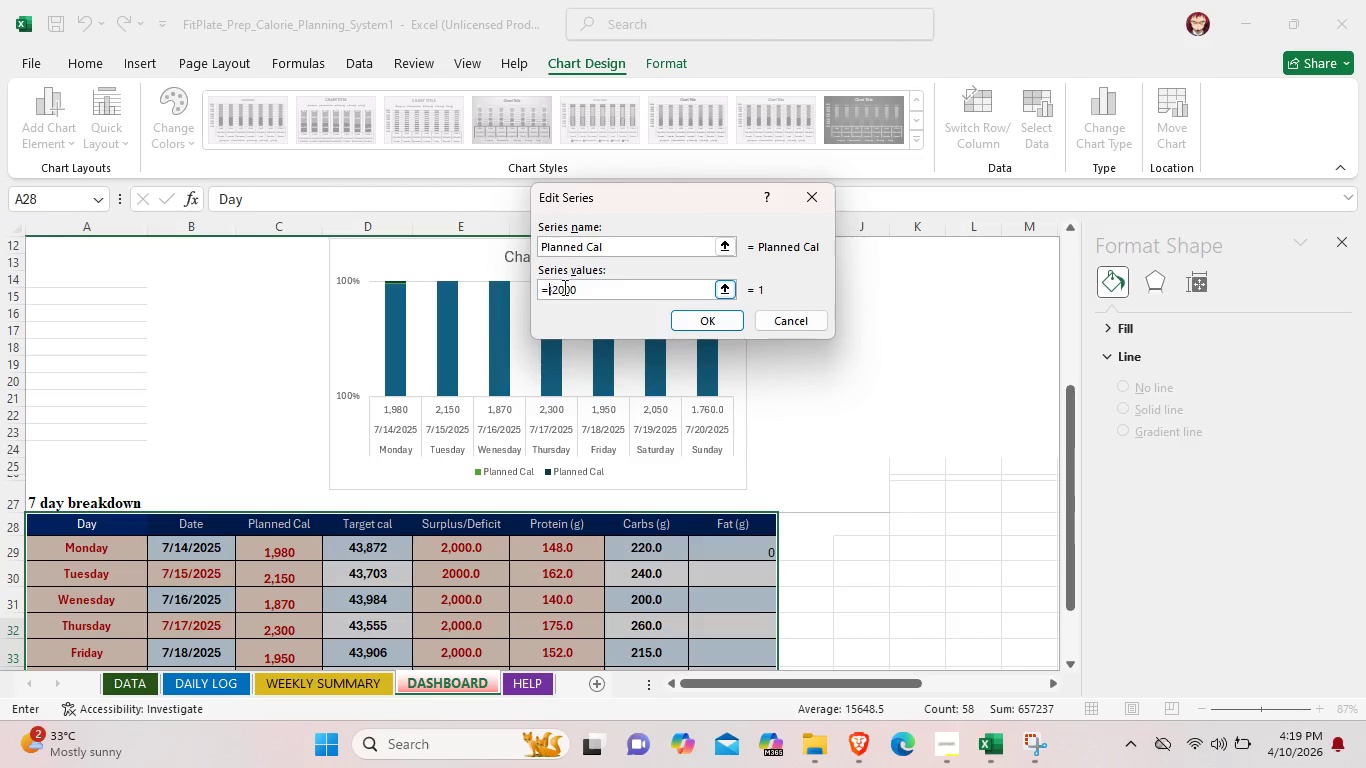 
left_click([555, 287])
 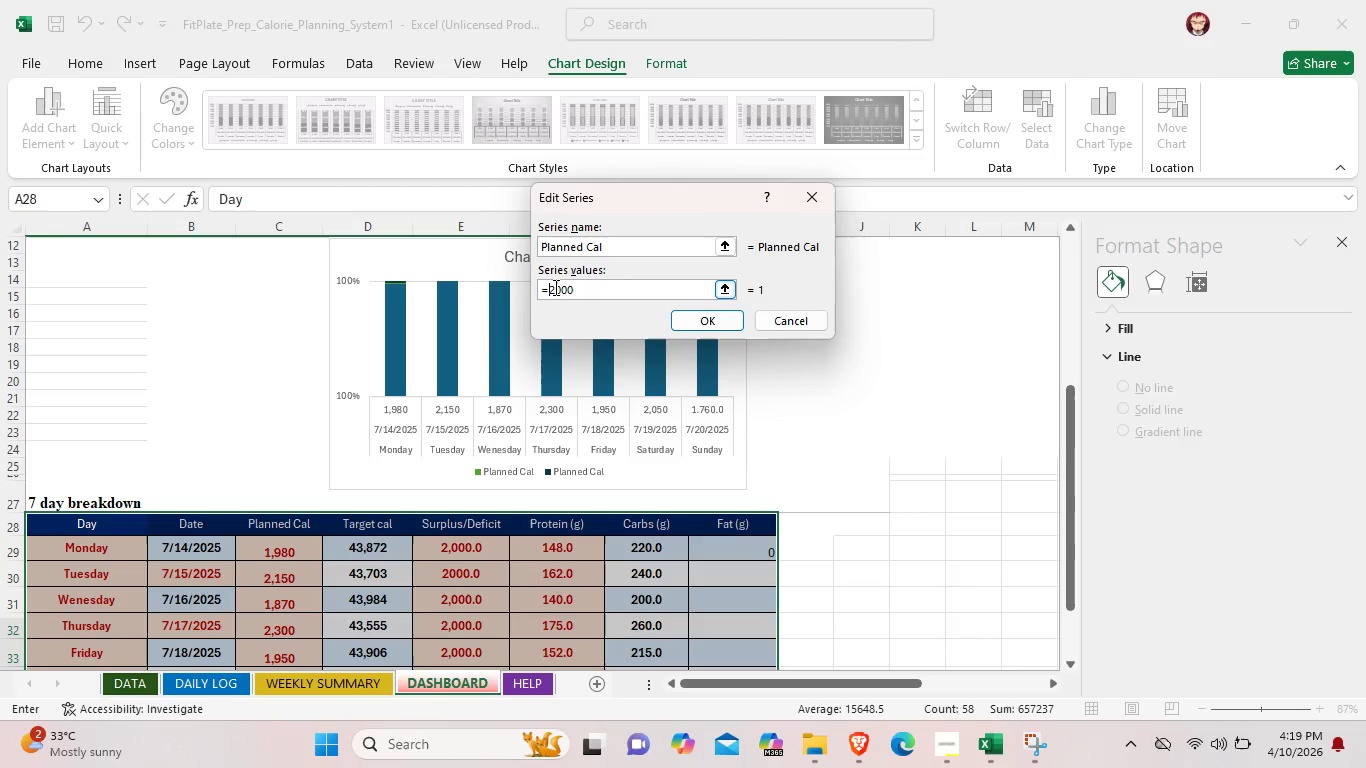 
key(Backspace)
 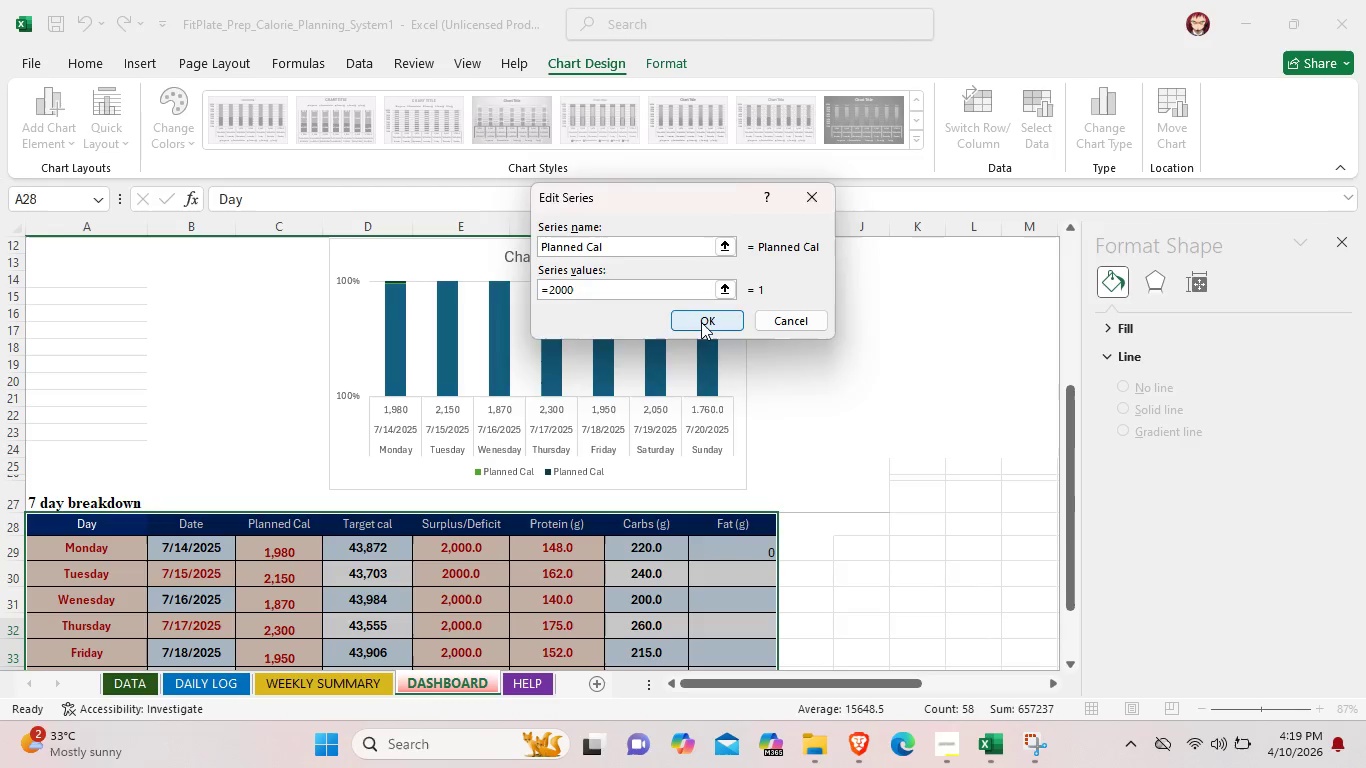 
left_click([701, 322])
 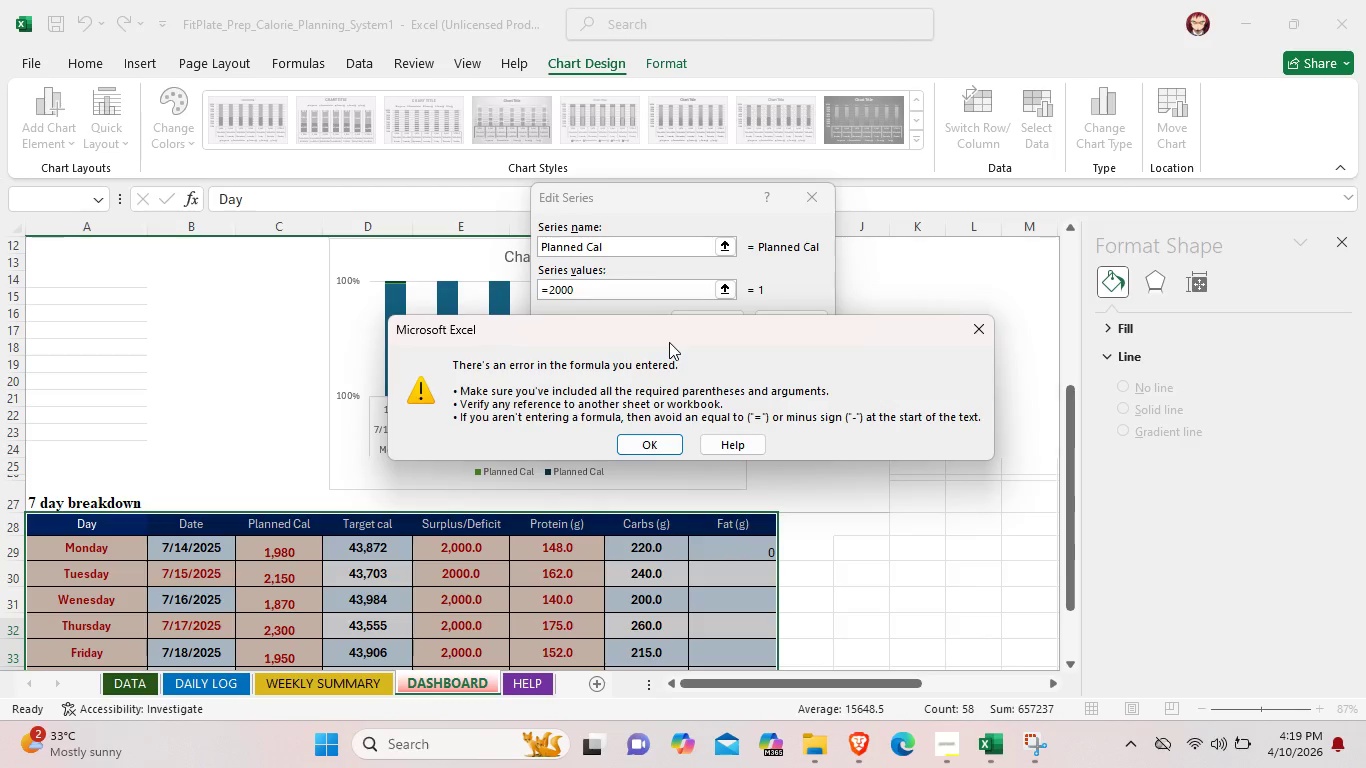 
left_click([590, 285])
 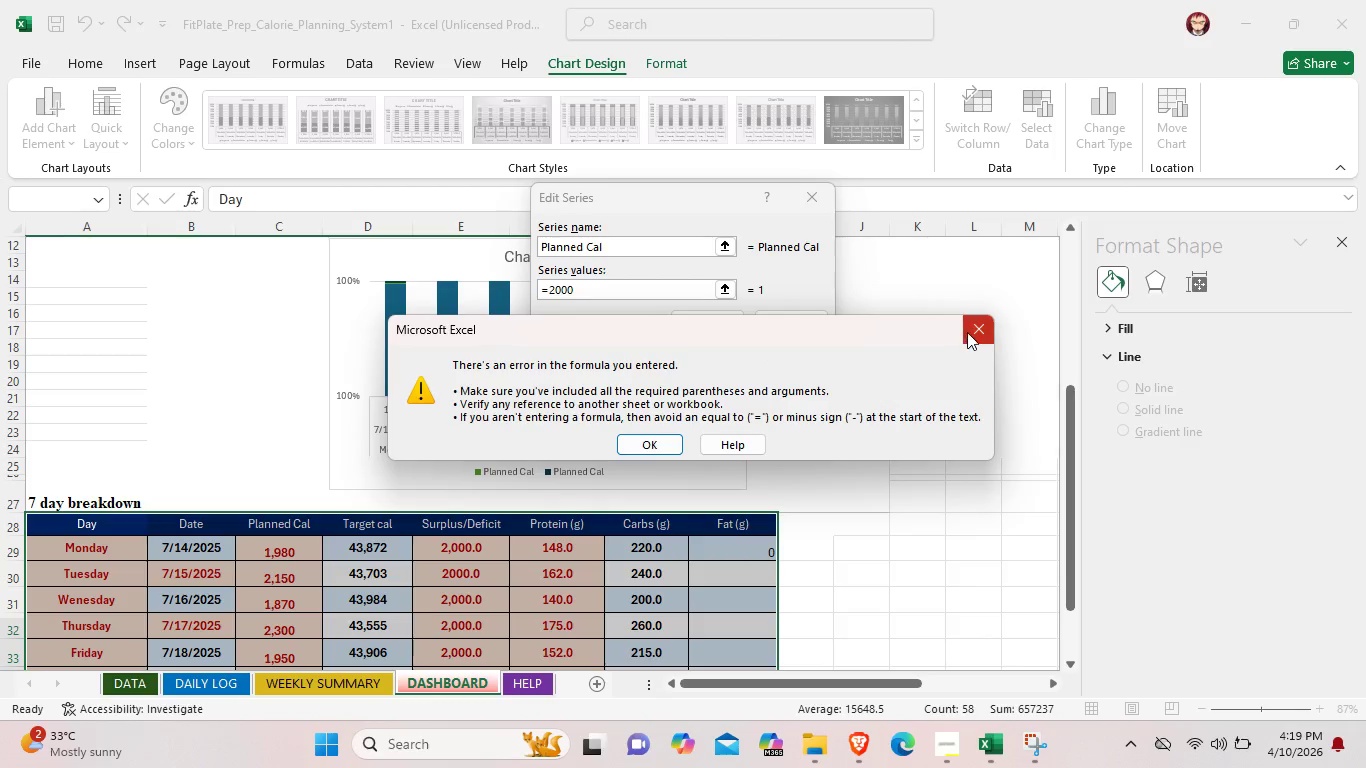 
left_click([968, 332])
 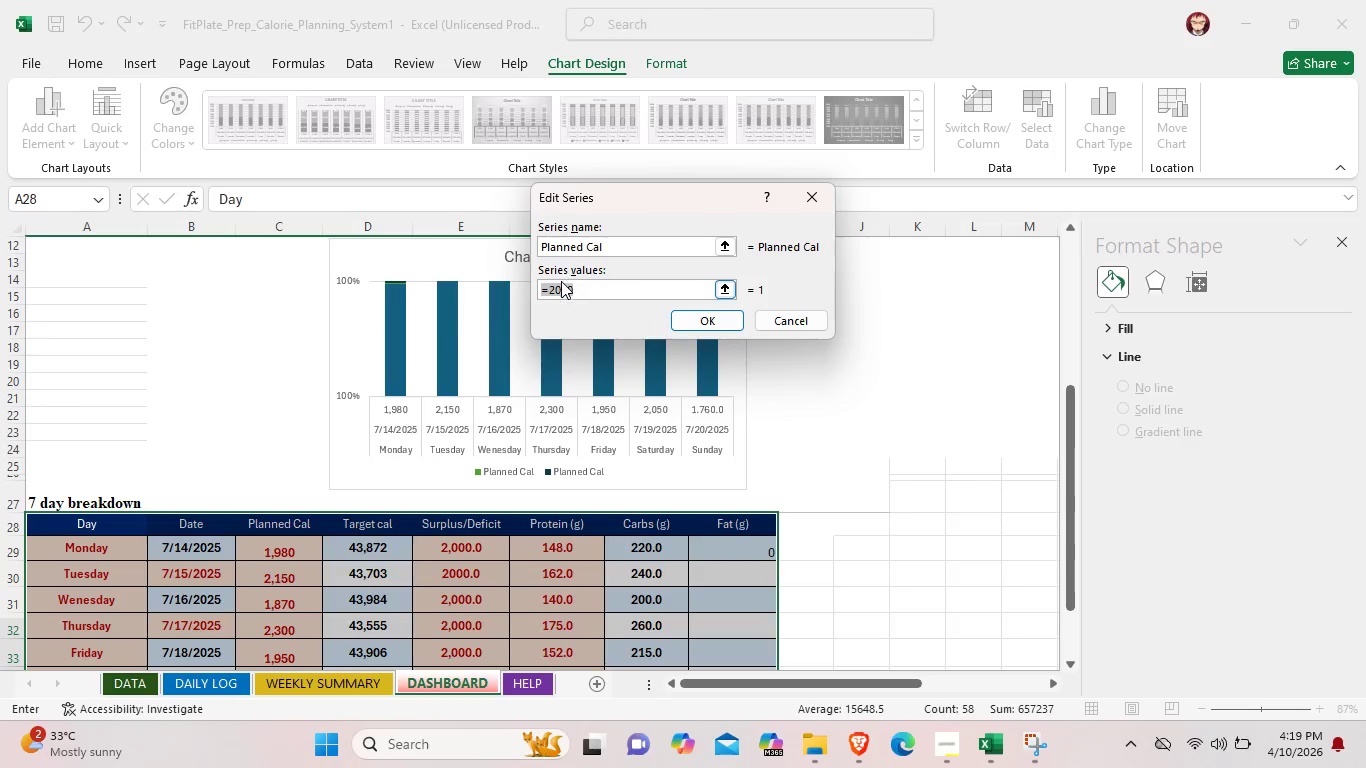 
left_click([561, 281])
 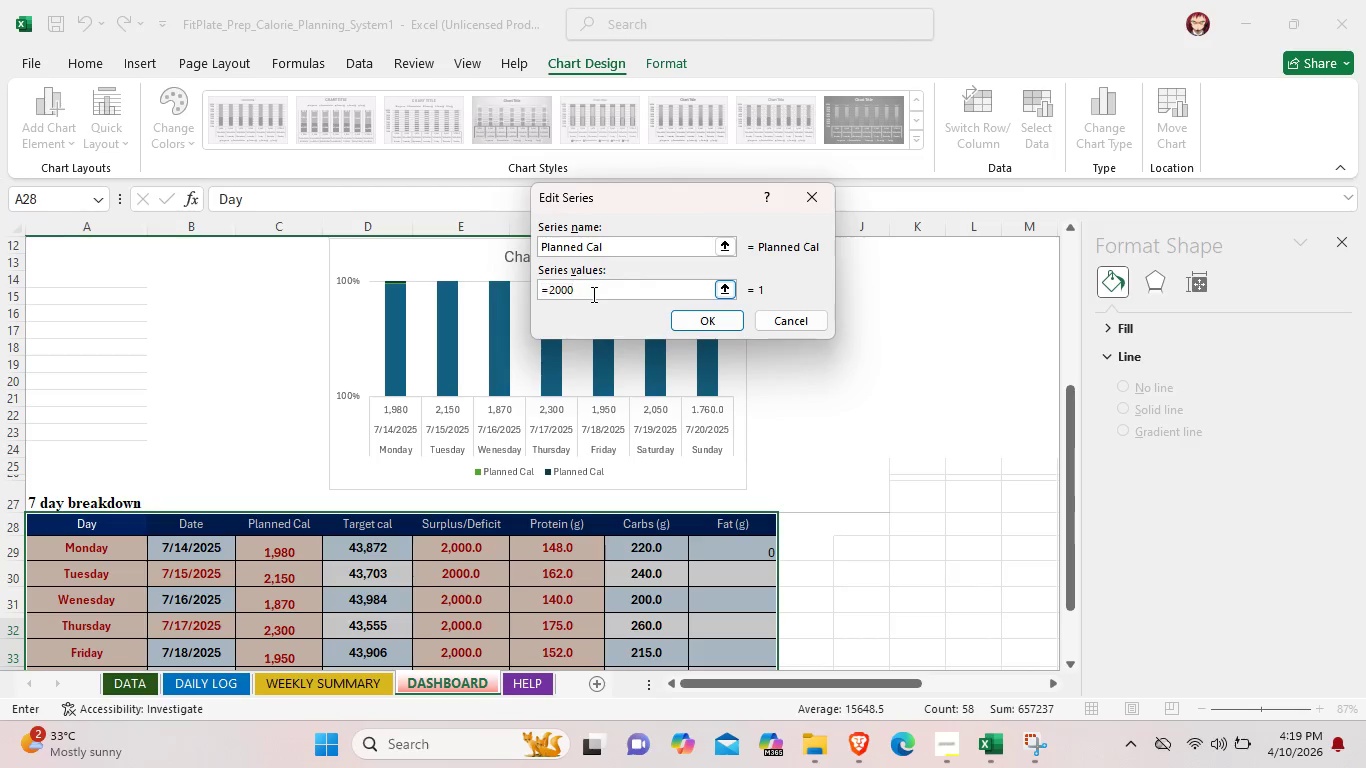 
left_click([592, 294])
 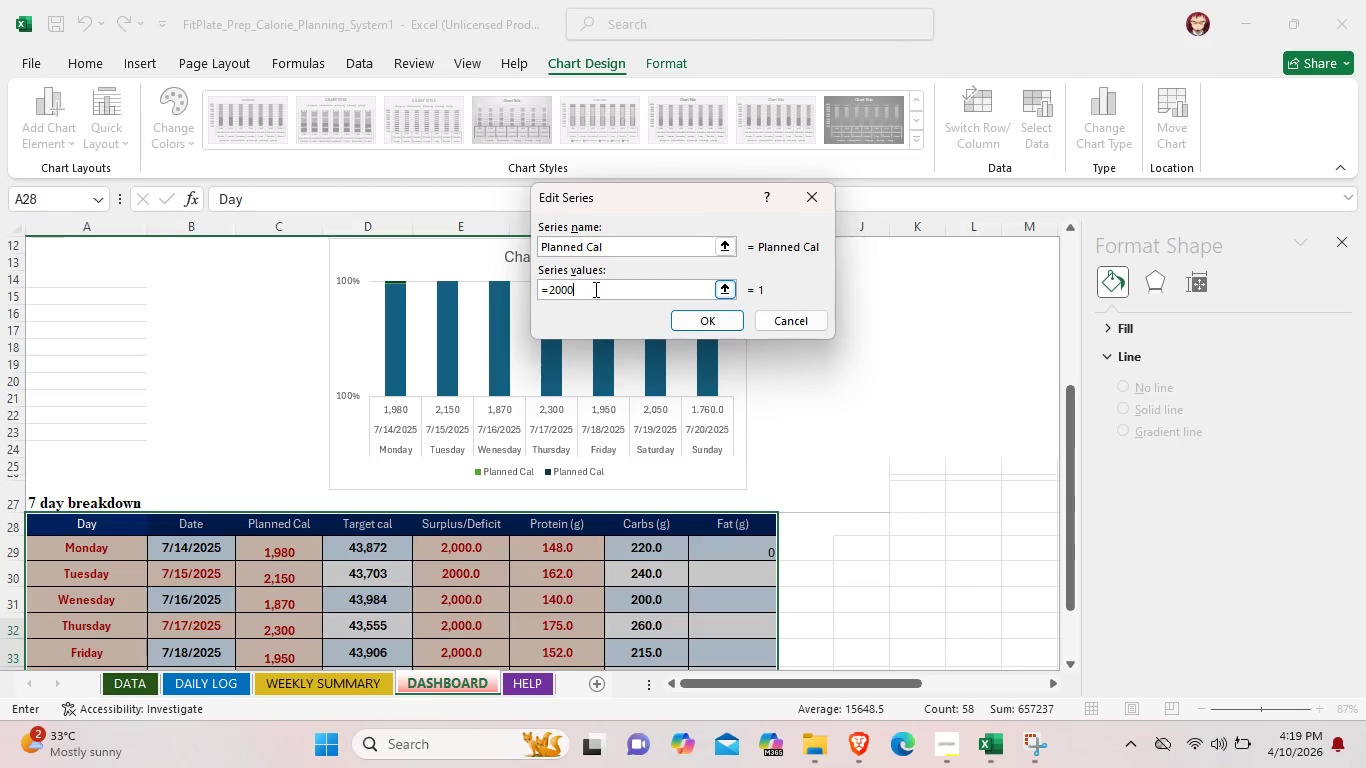 
key(Shift+ShiftLeft)
 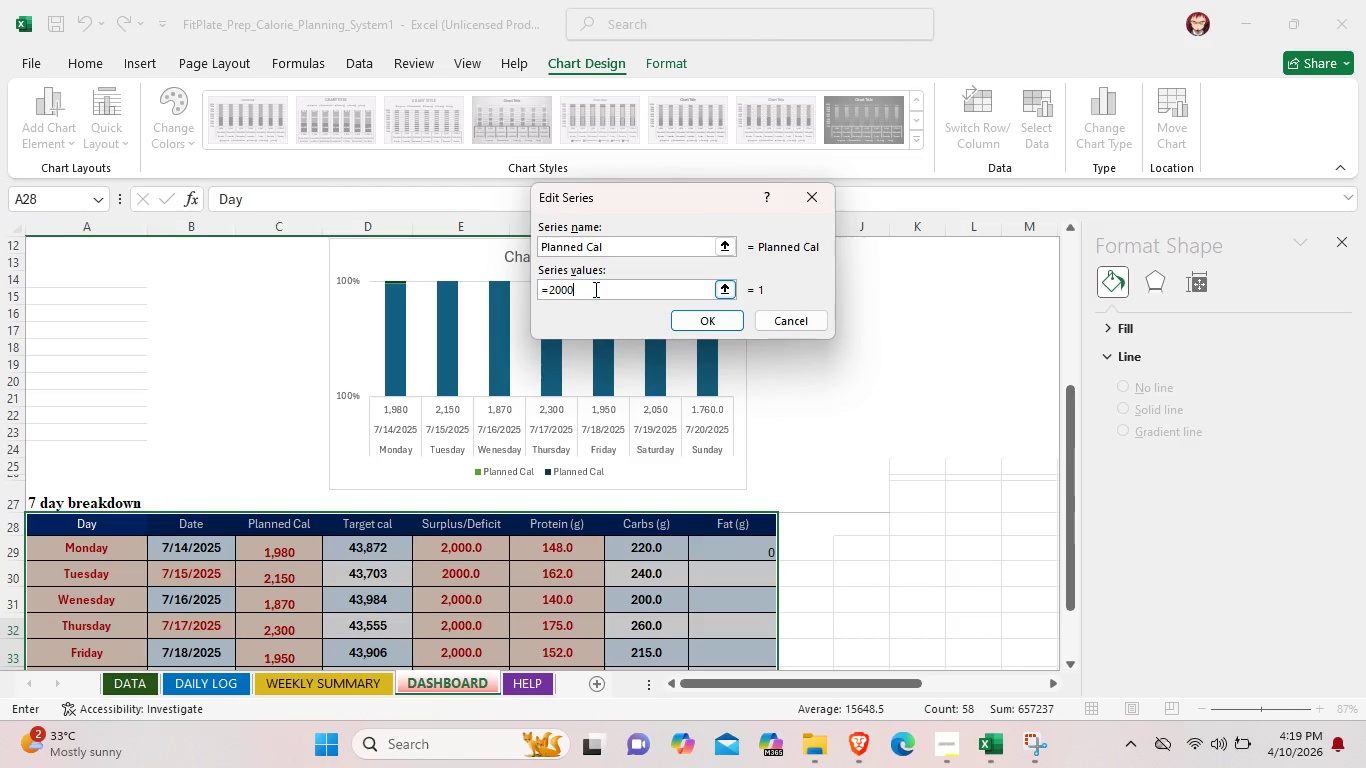 
key(Shift+ShiftLeft)
 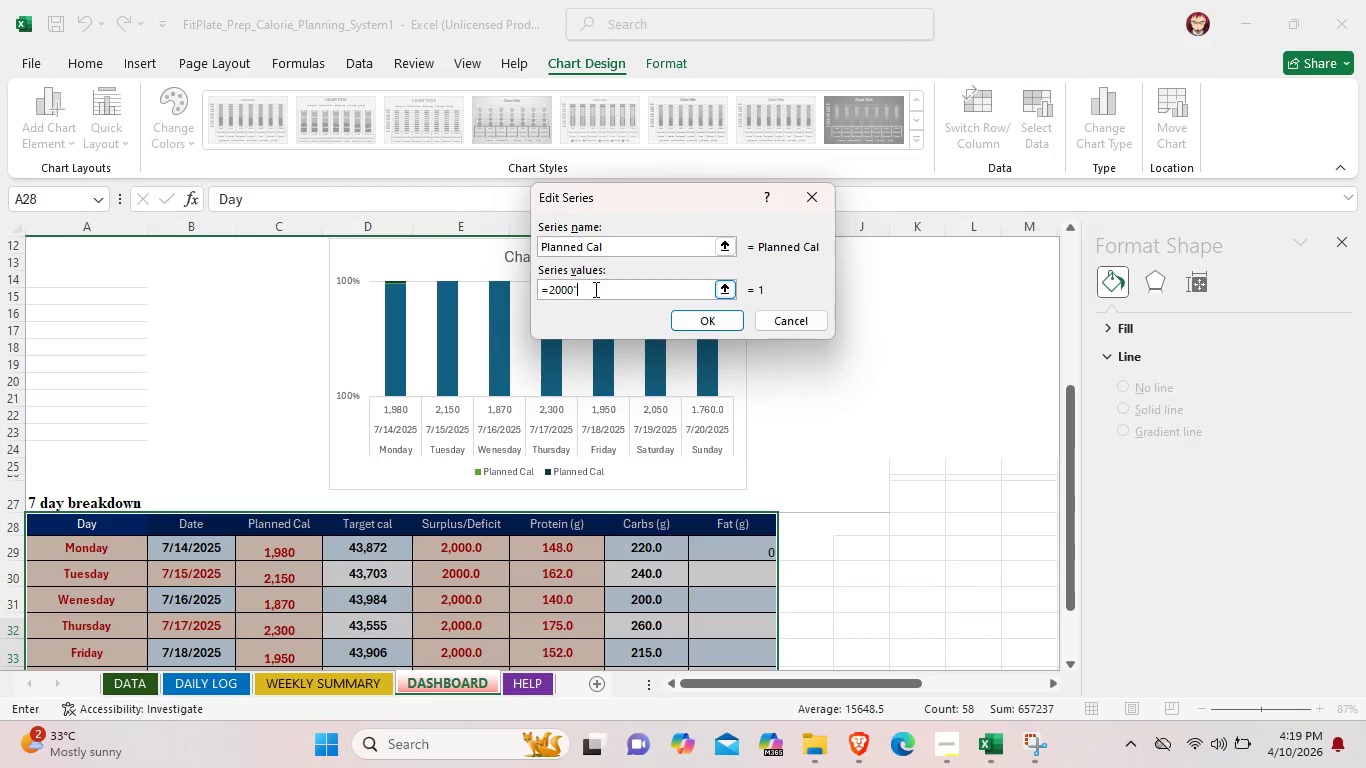 
key(Shift+Quote)
 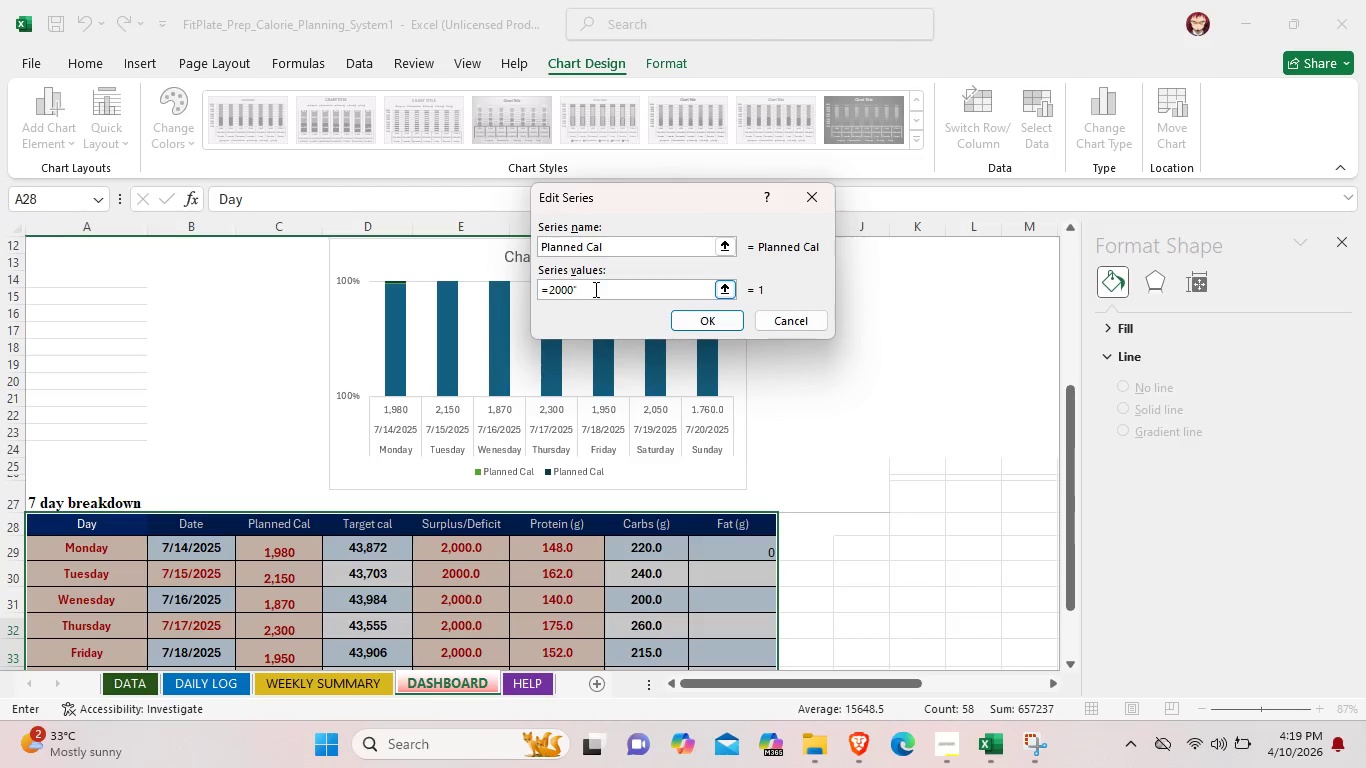 
hold_key(key=ShiftLeft, duration=0.48)
 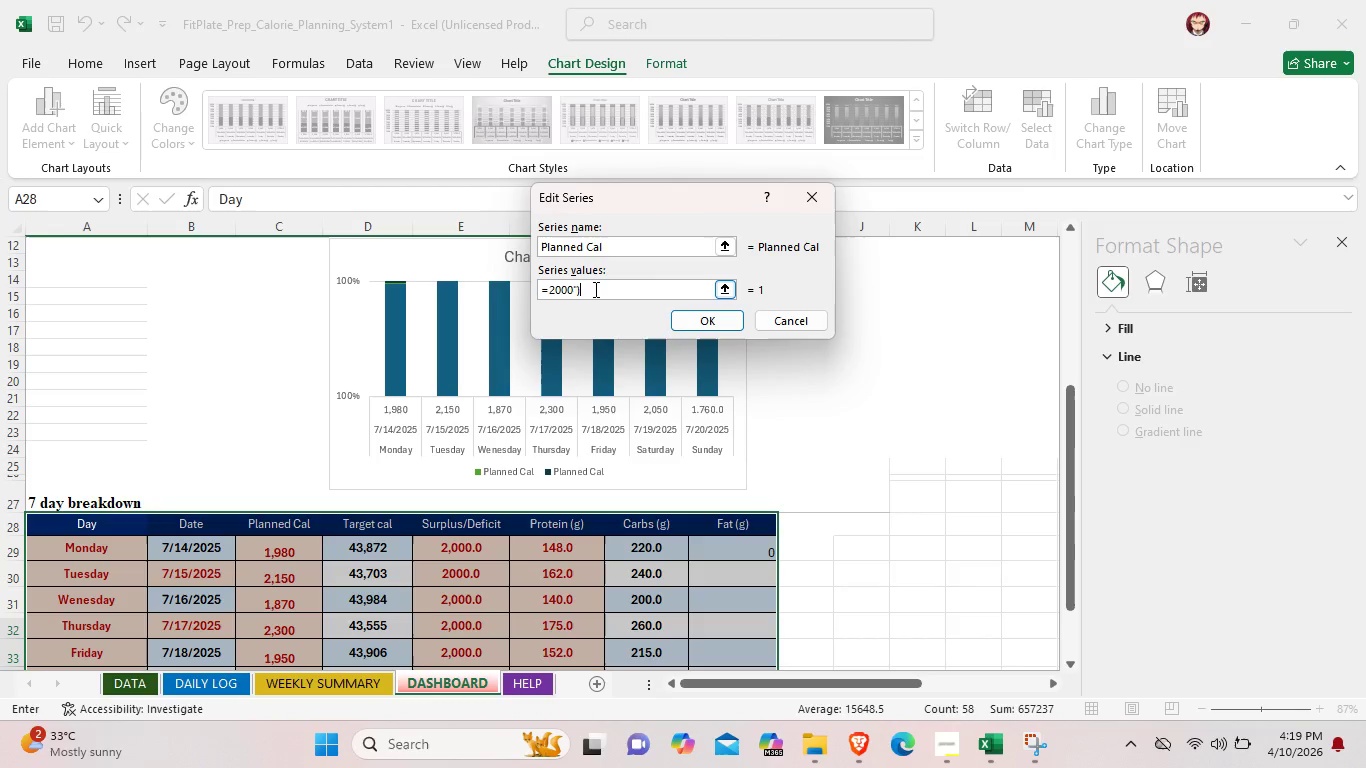 
key(Shift+ShiftLeft)
 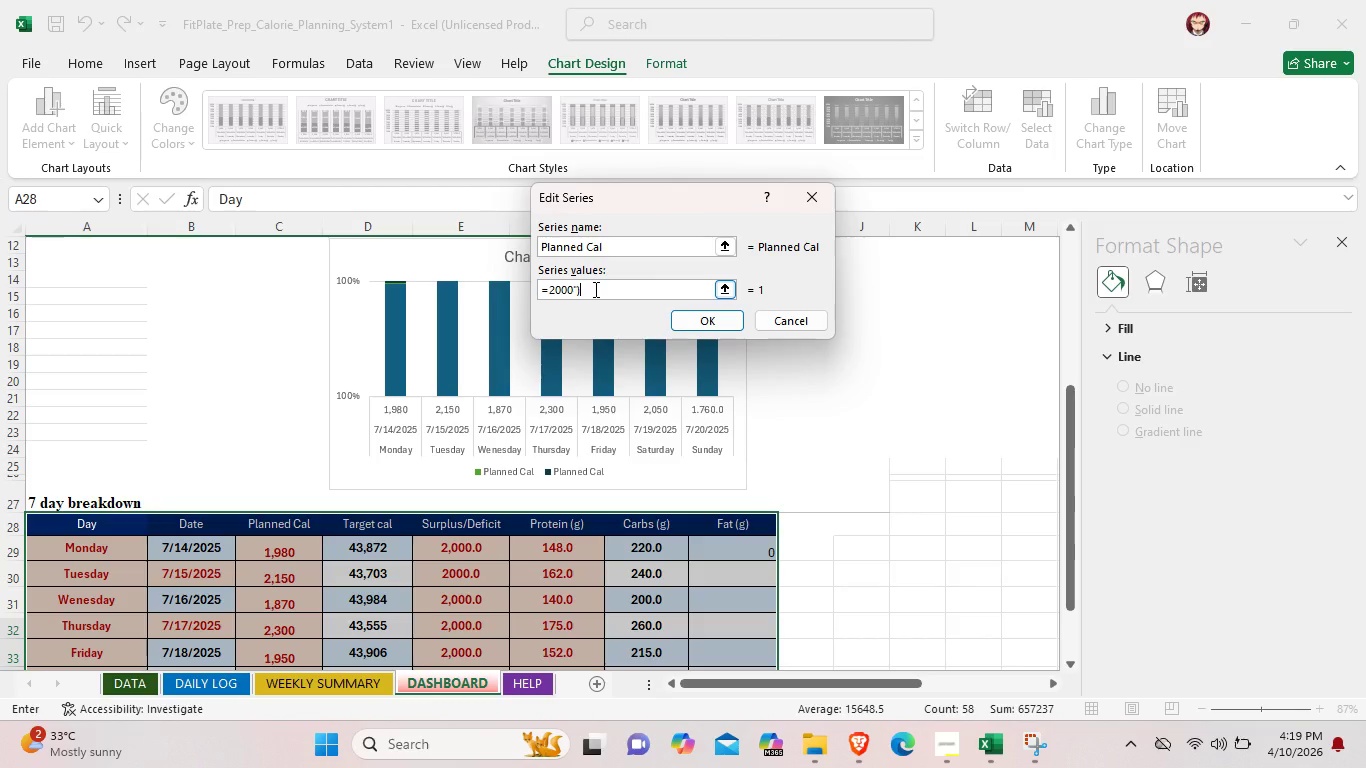 
key(Shift+0)
 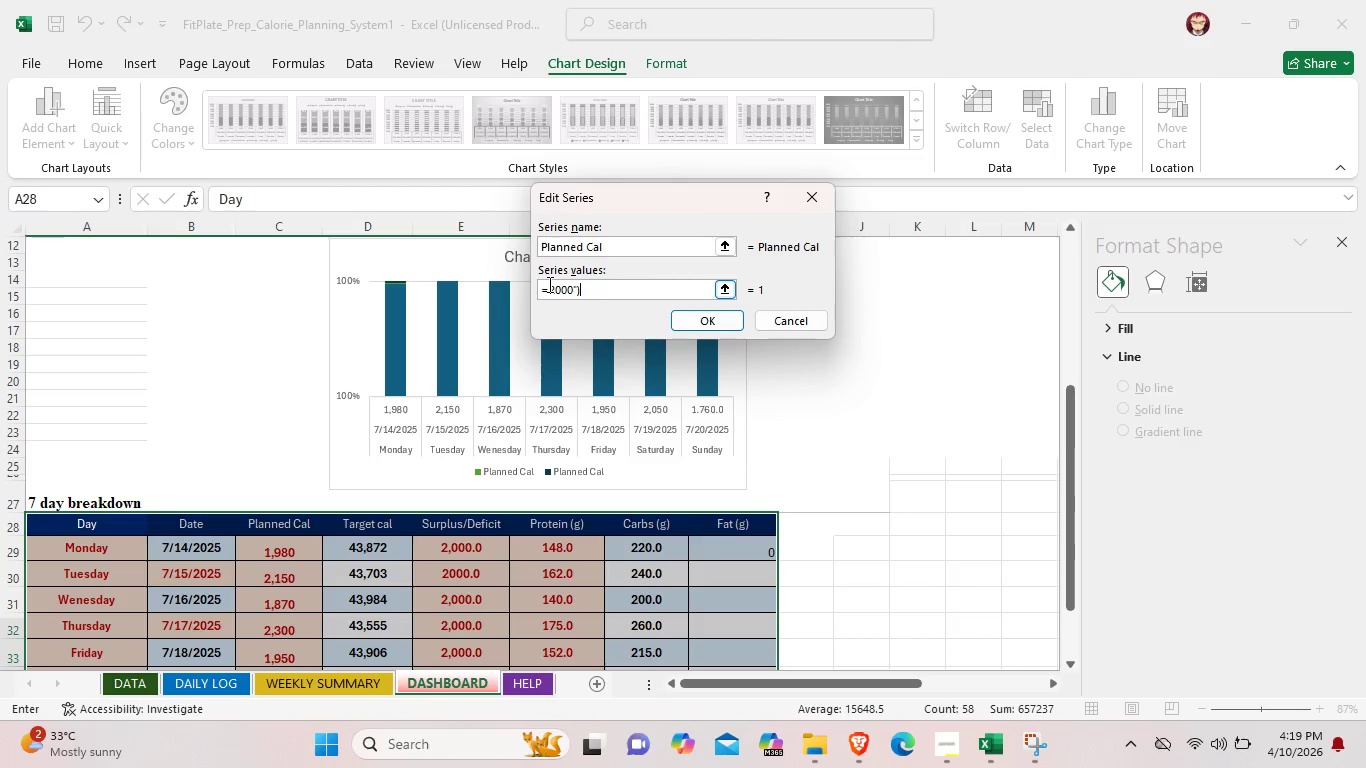 
left_click([548, 284])
 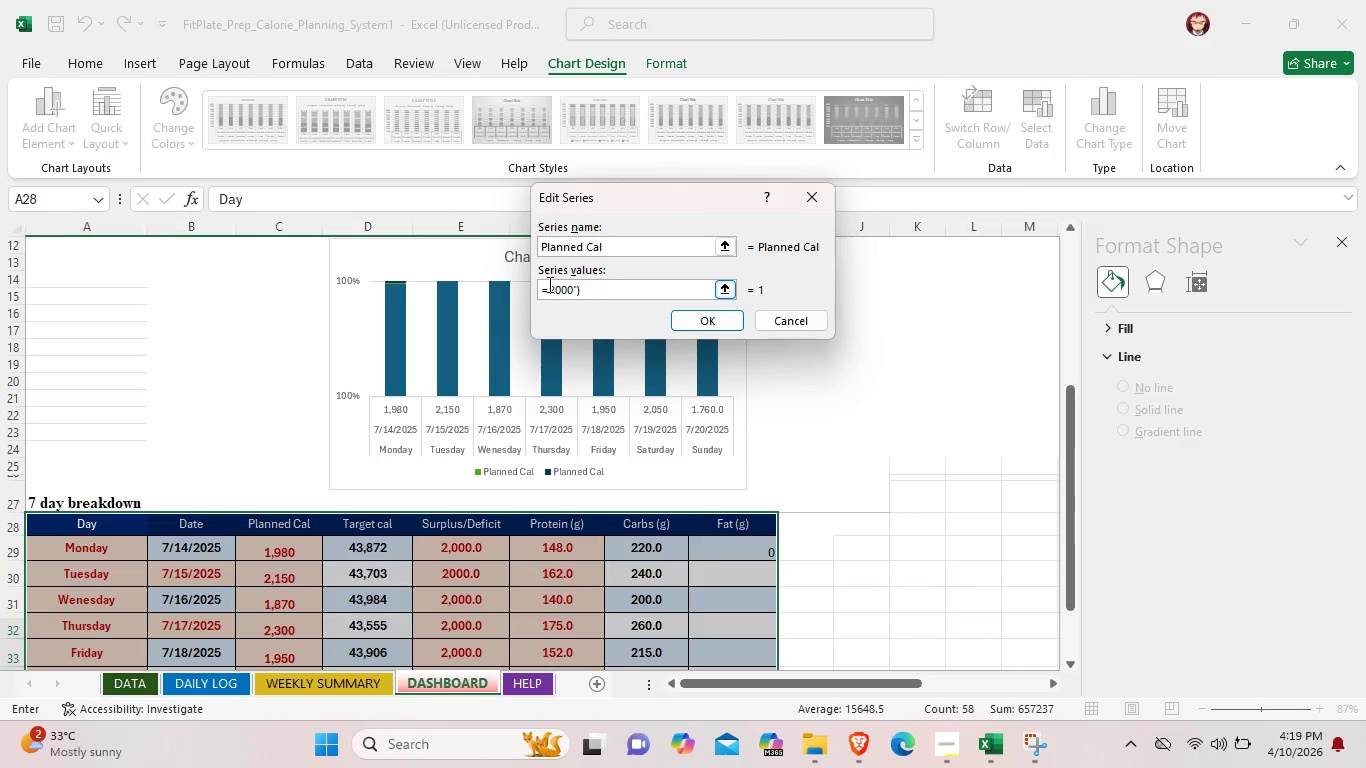 
key(Quote)
 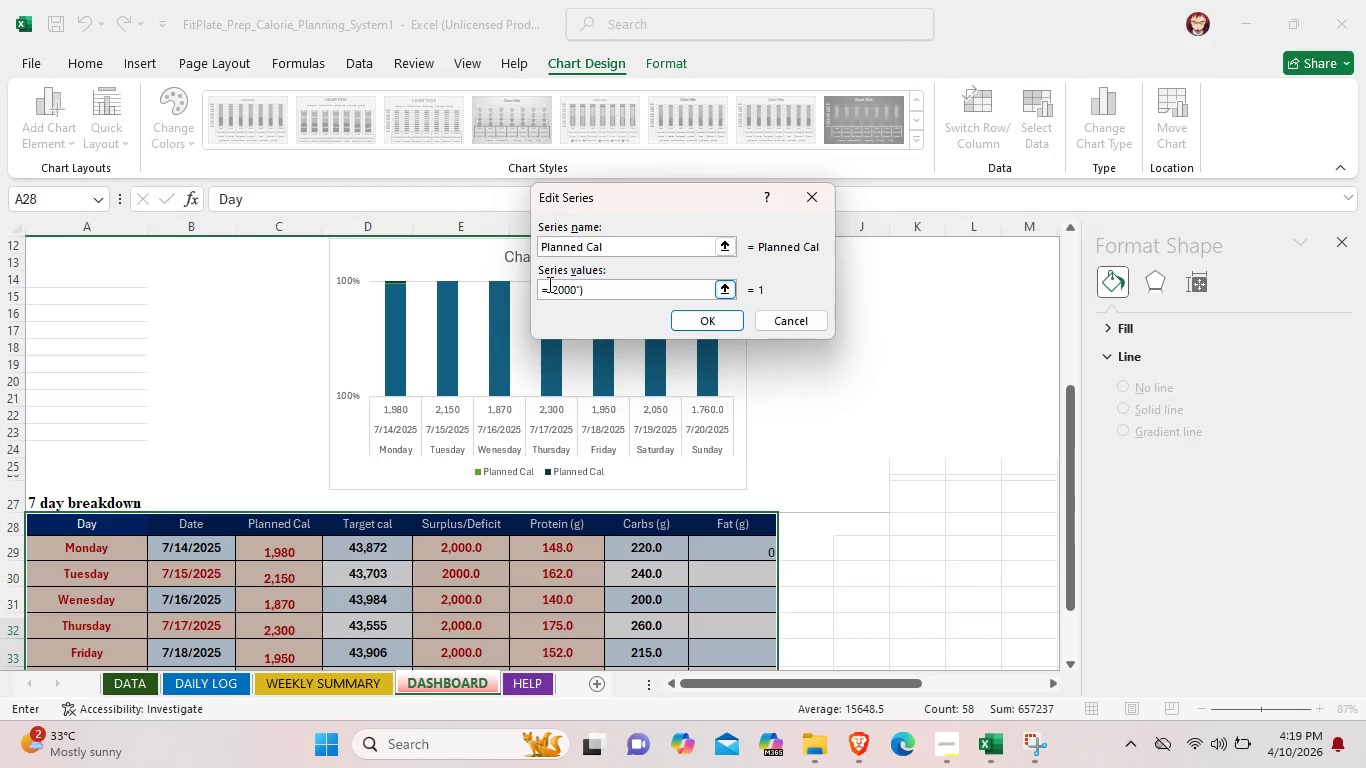 
key(Shift+9)
 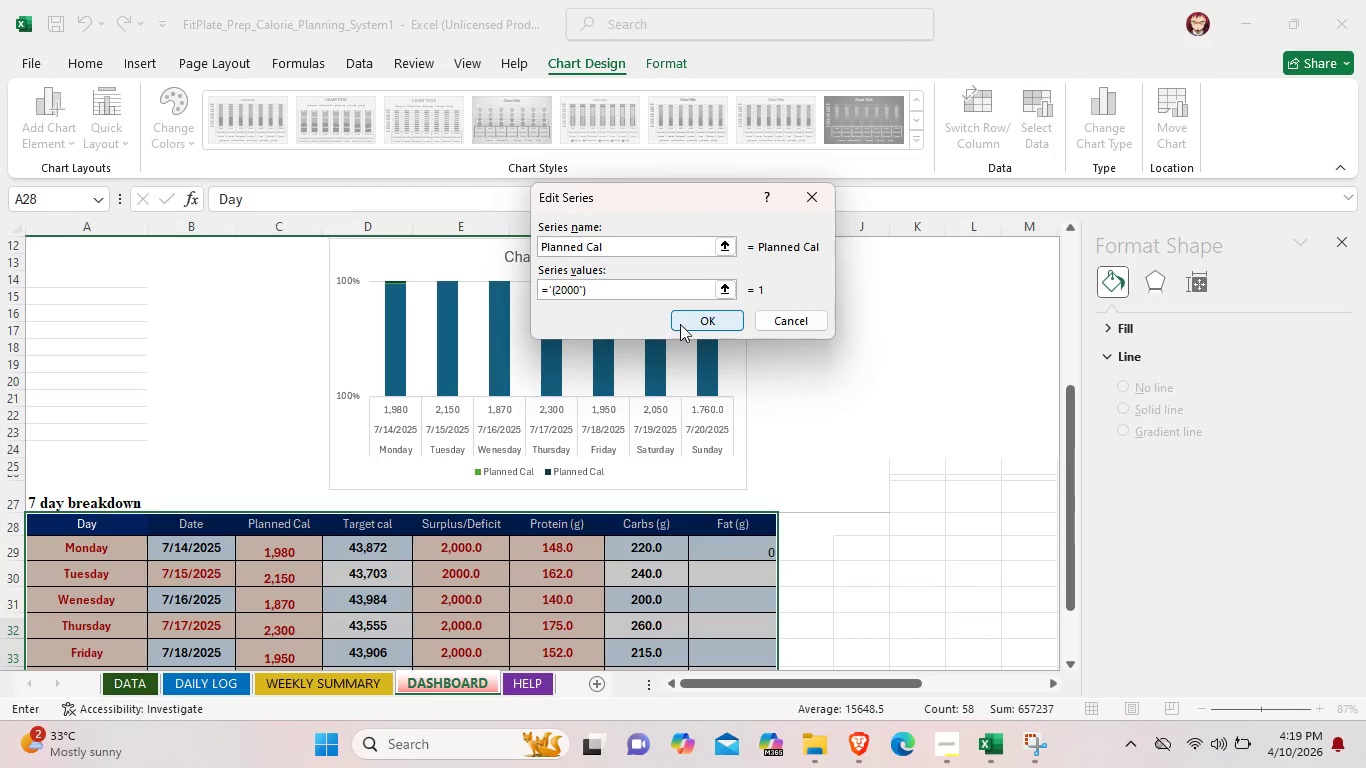 
left_click([681, 321])
 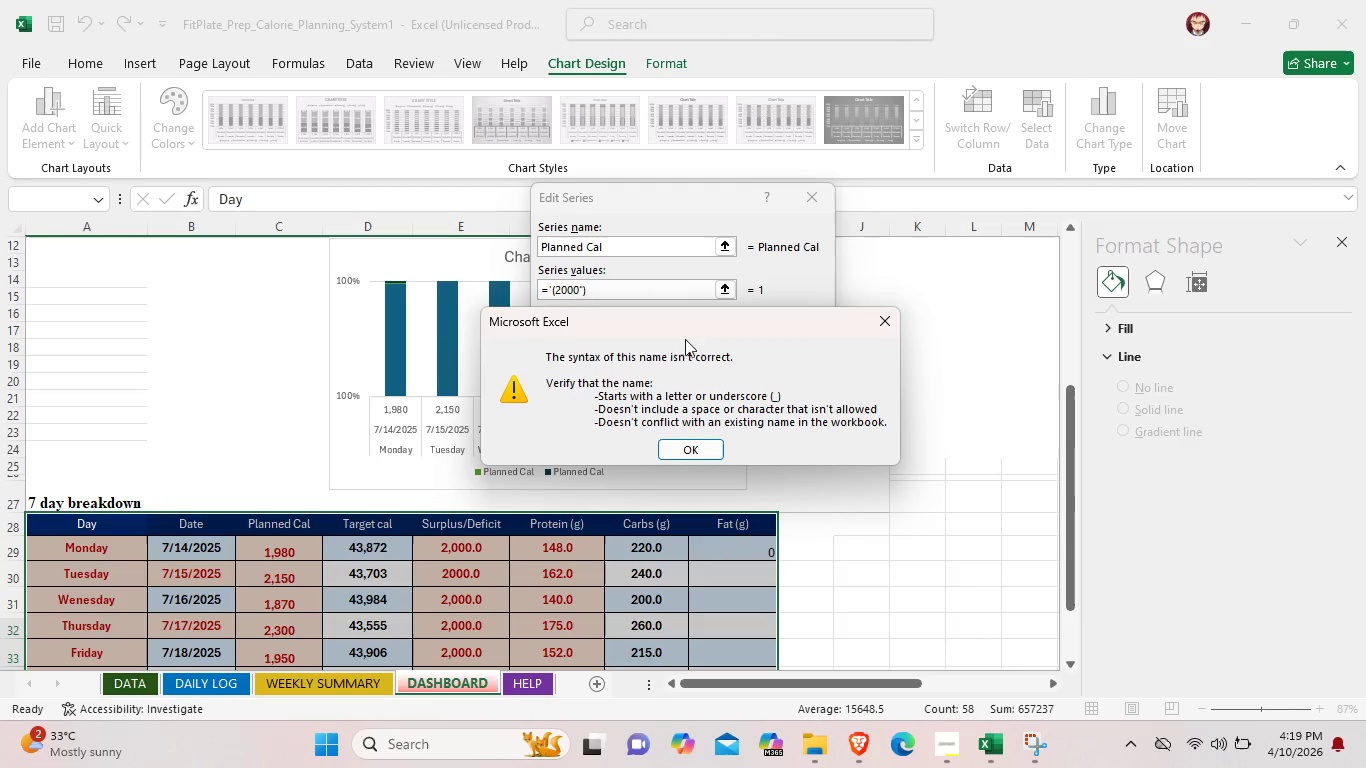 
wait(9.19)
 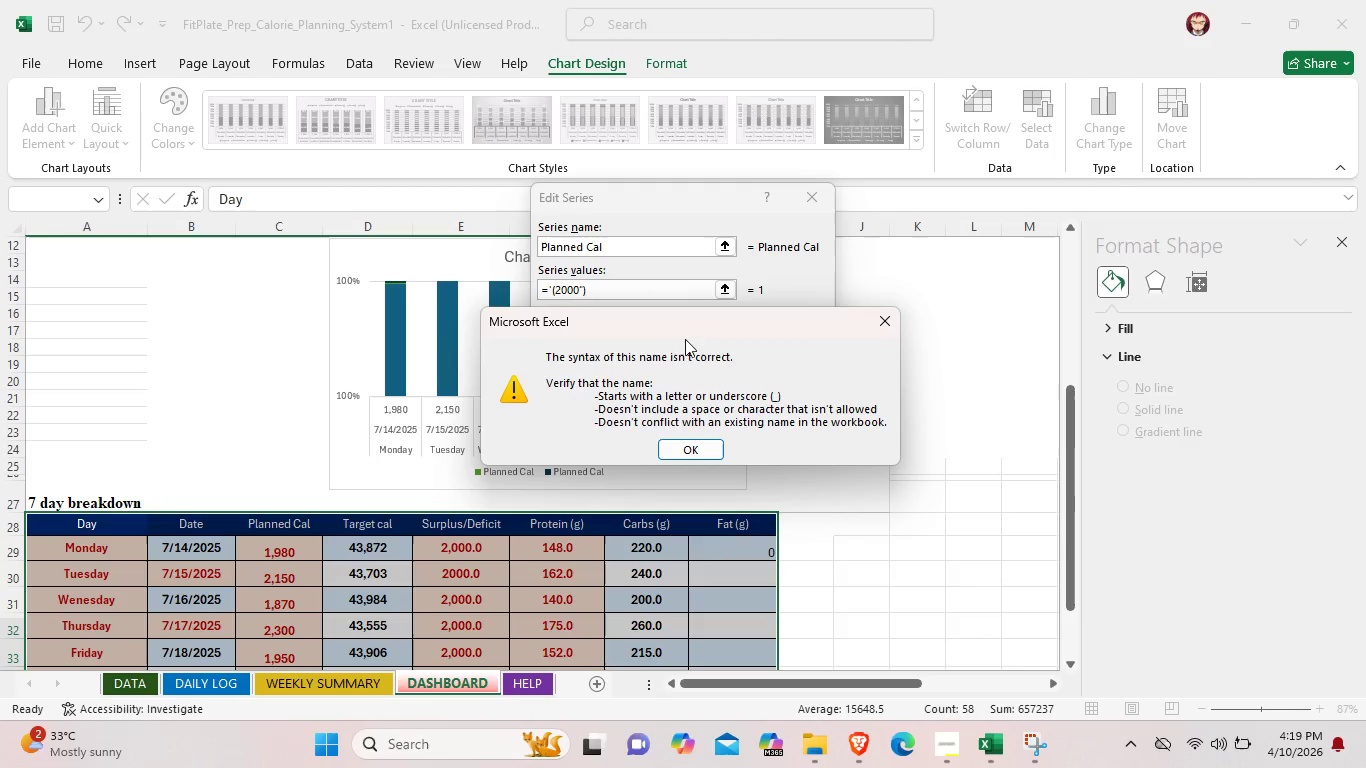 
left_click([693, 445])
 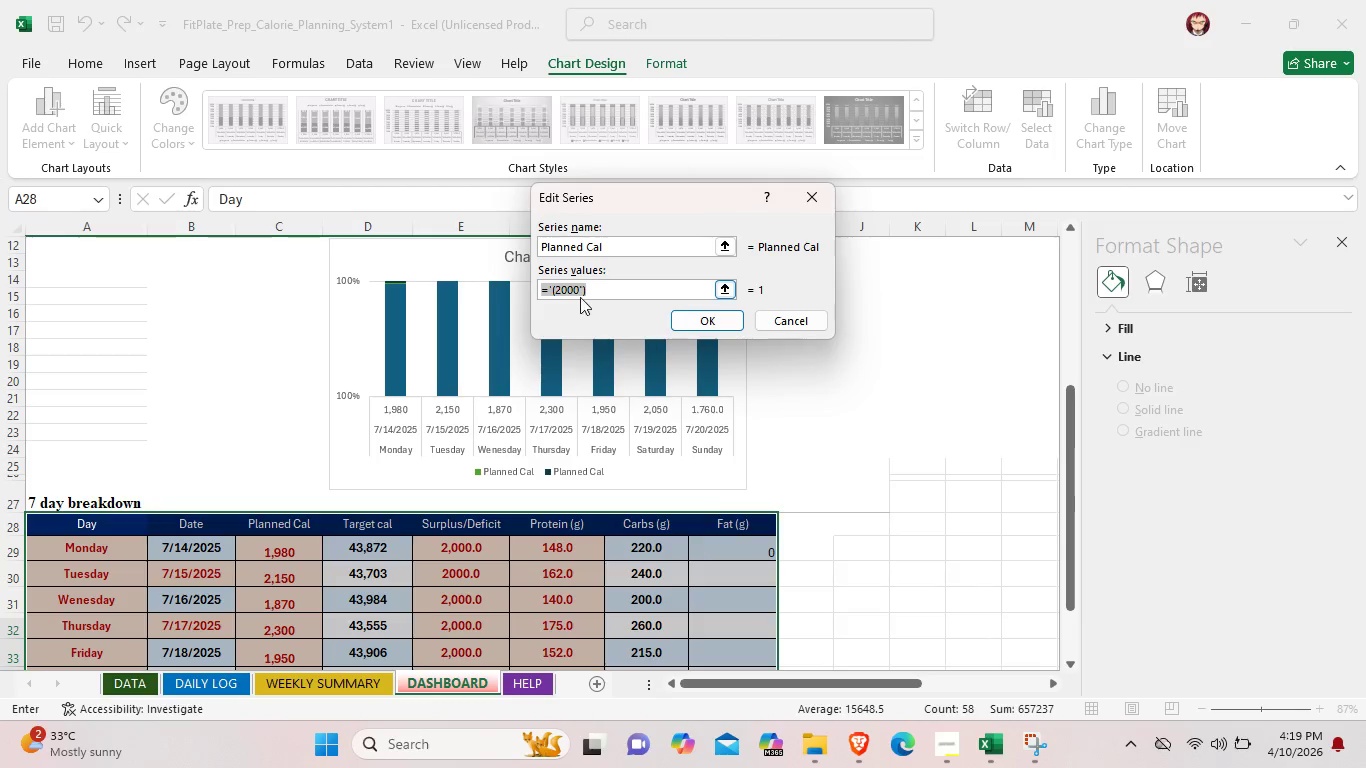 
left_click([579, 297])
 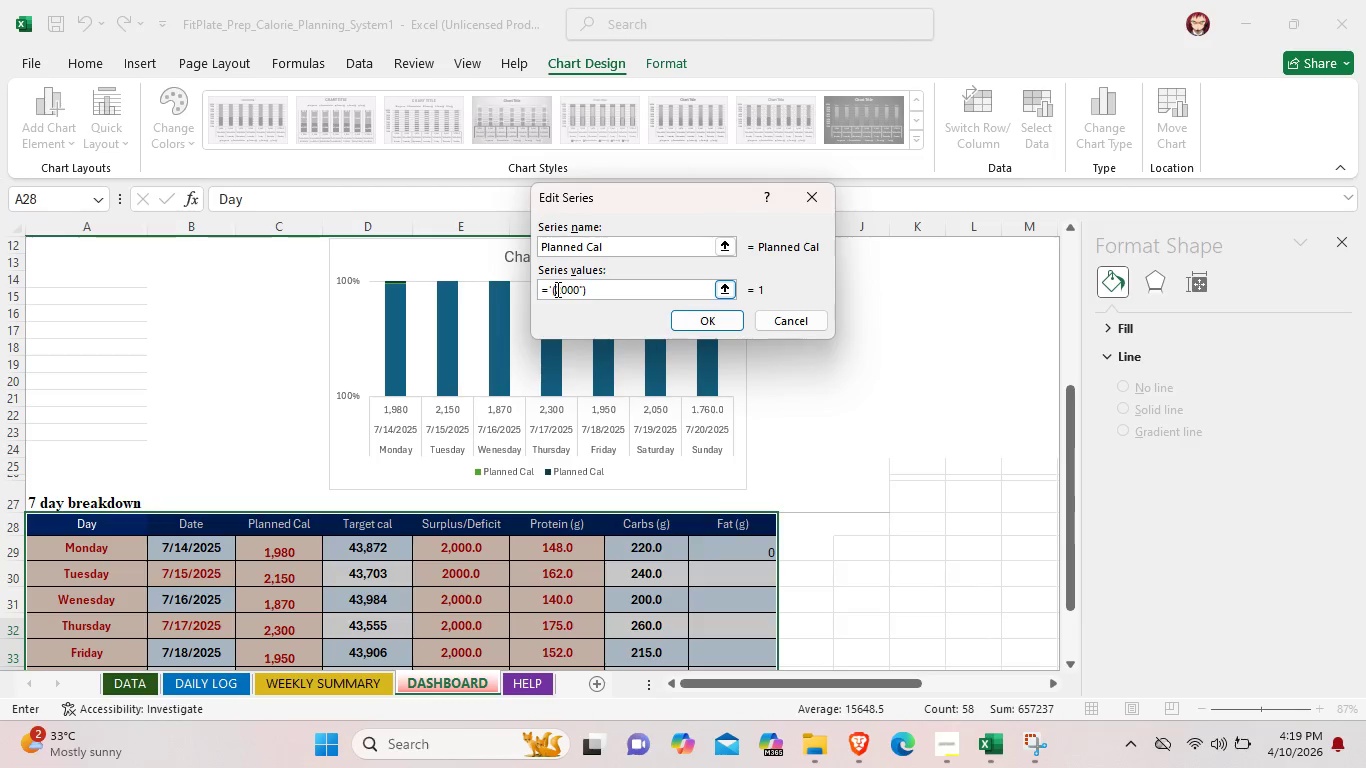 
left_click([556, 289])
 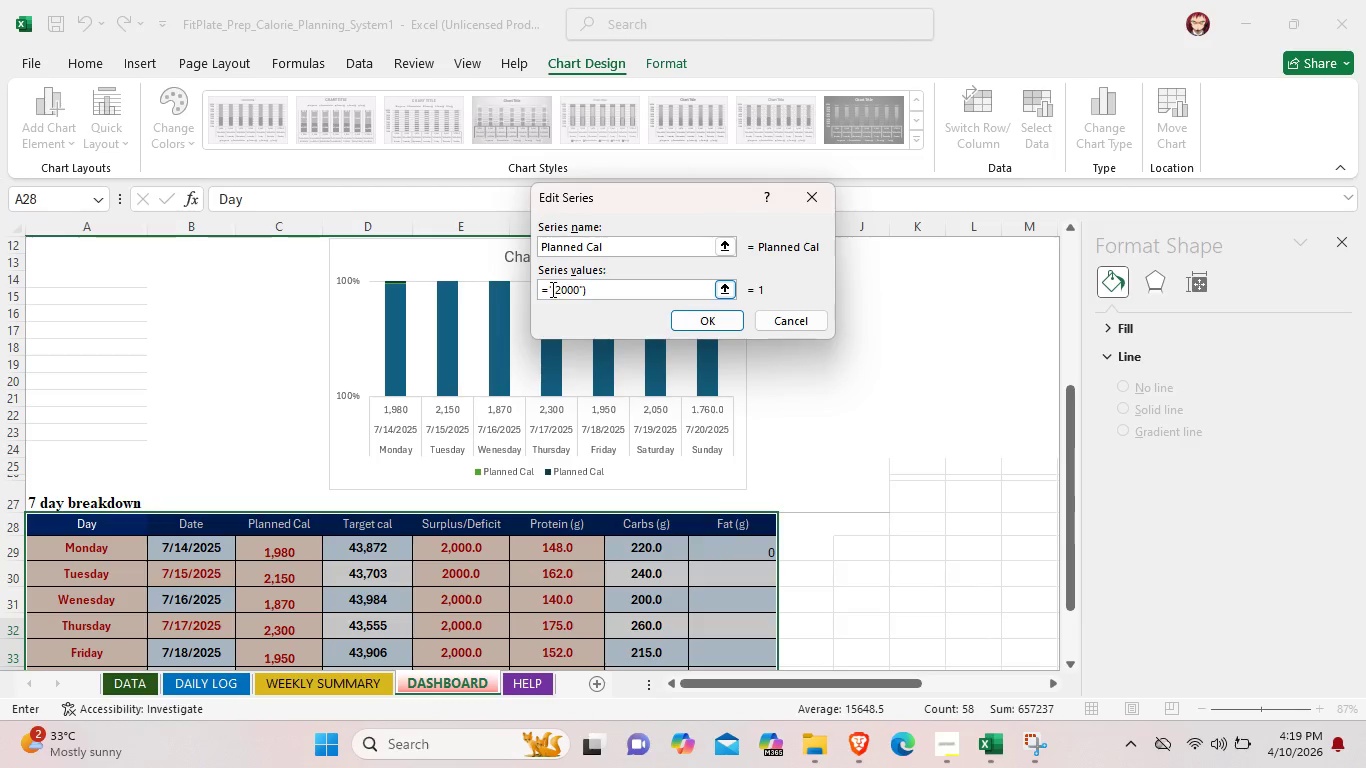 
left_click([551, 289])
 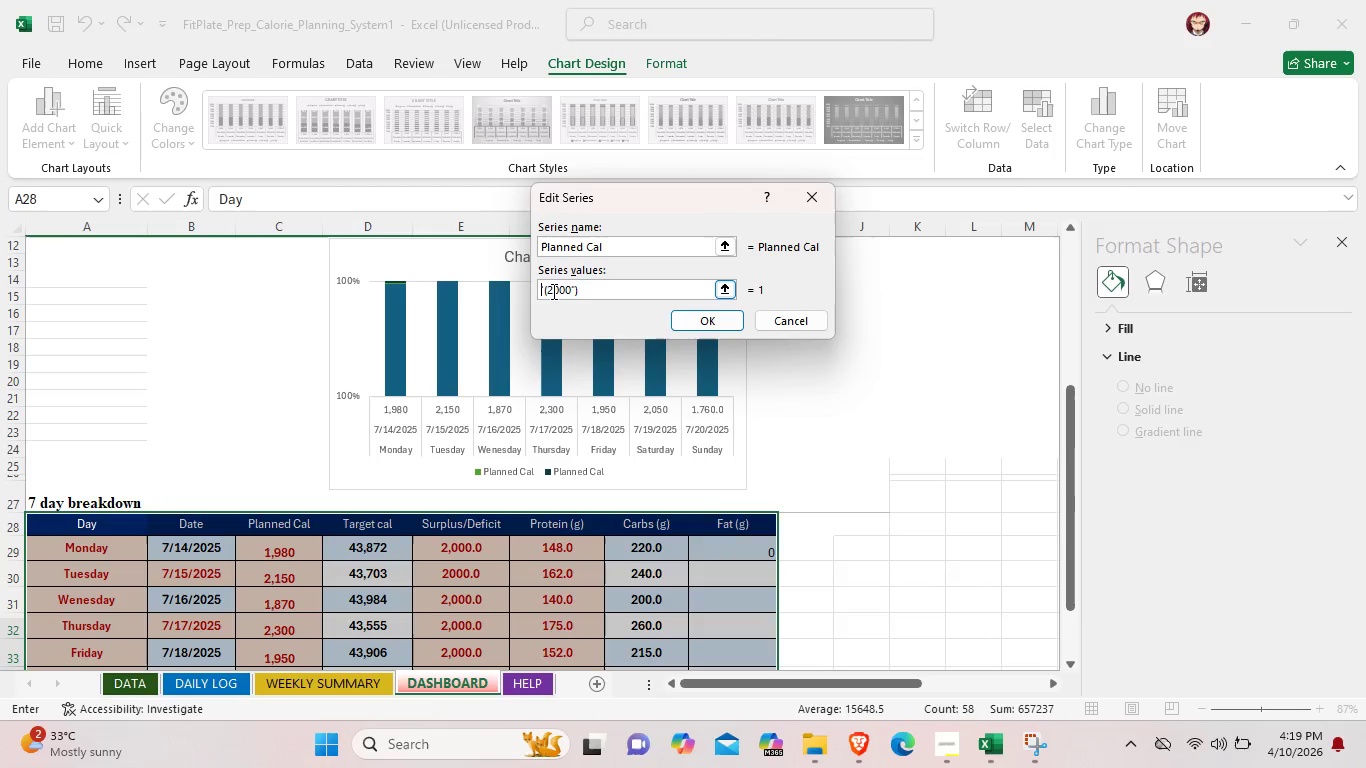 
key(Backspace)
 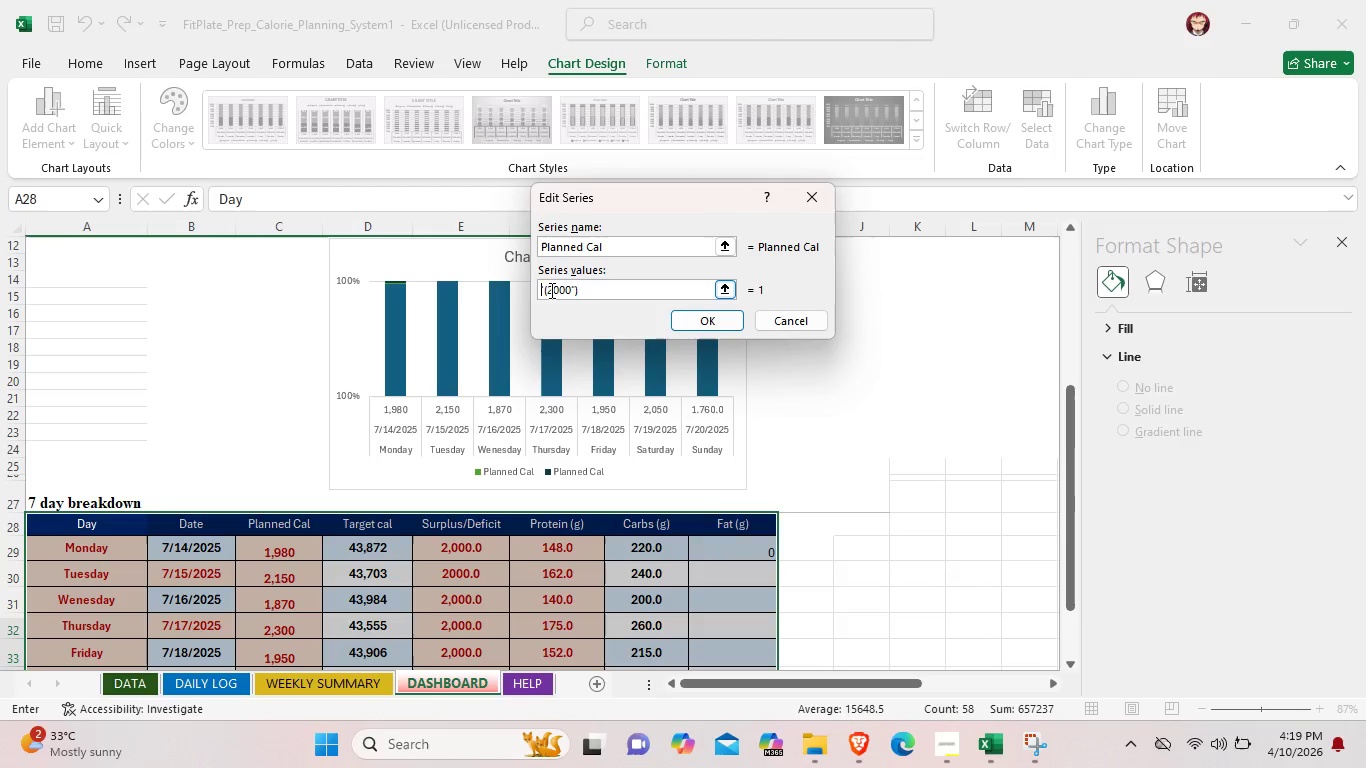 
left_click([544, 290])
 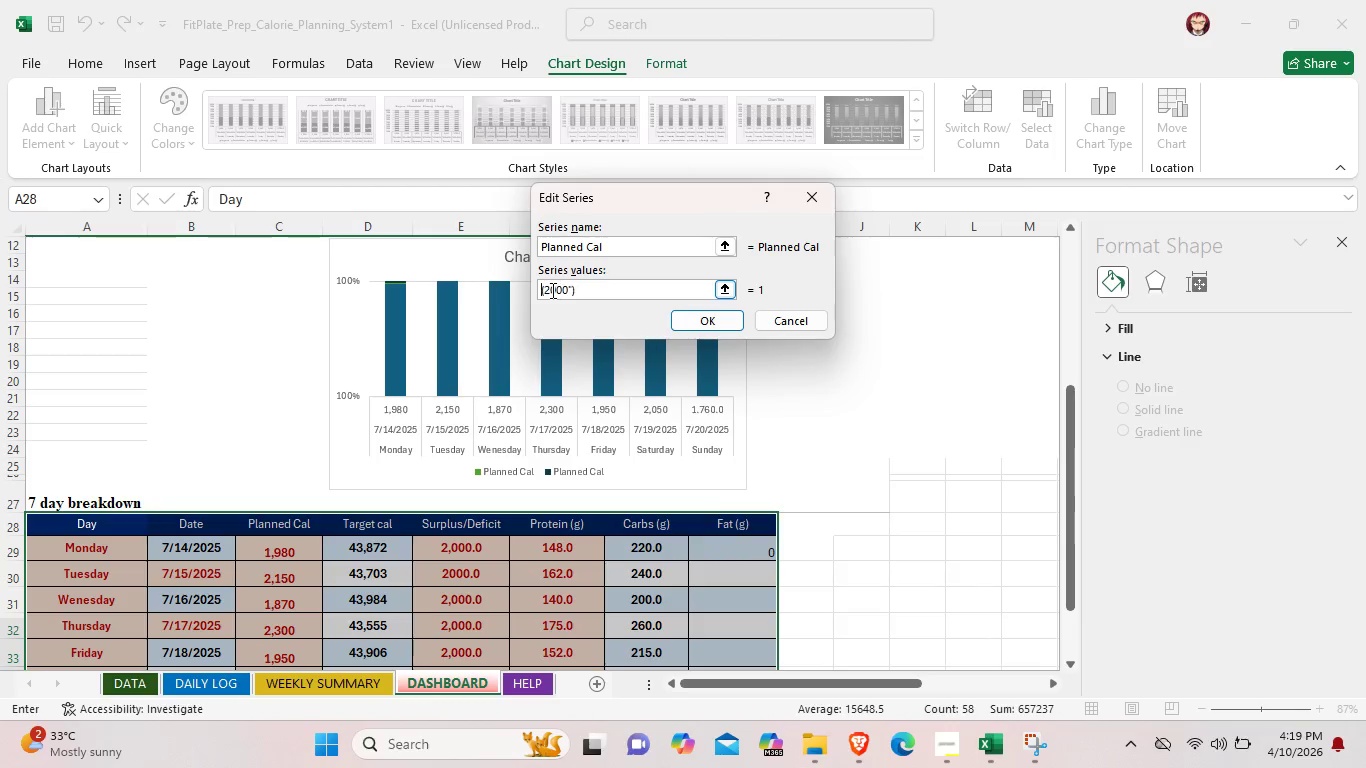 
key(Backspace)
 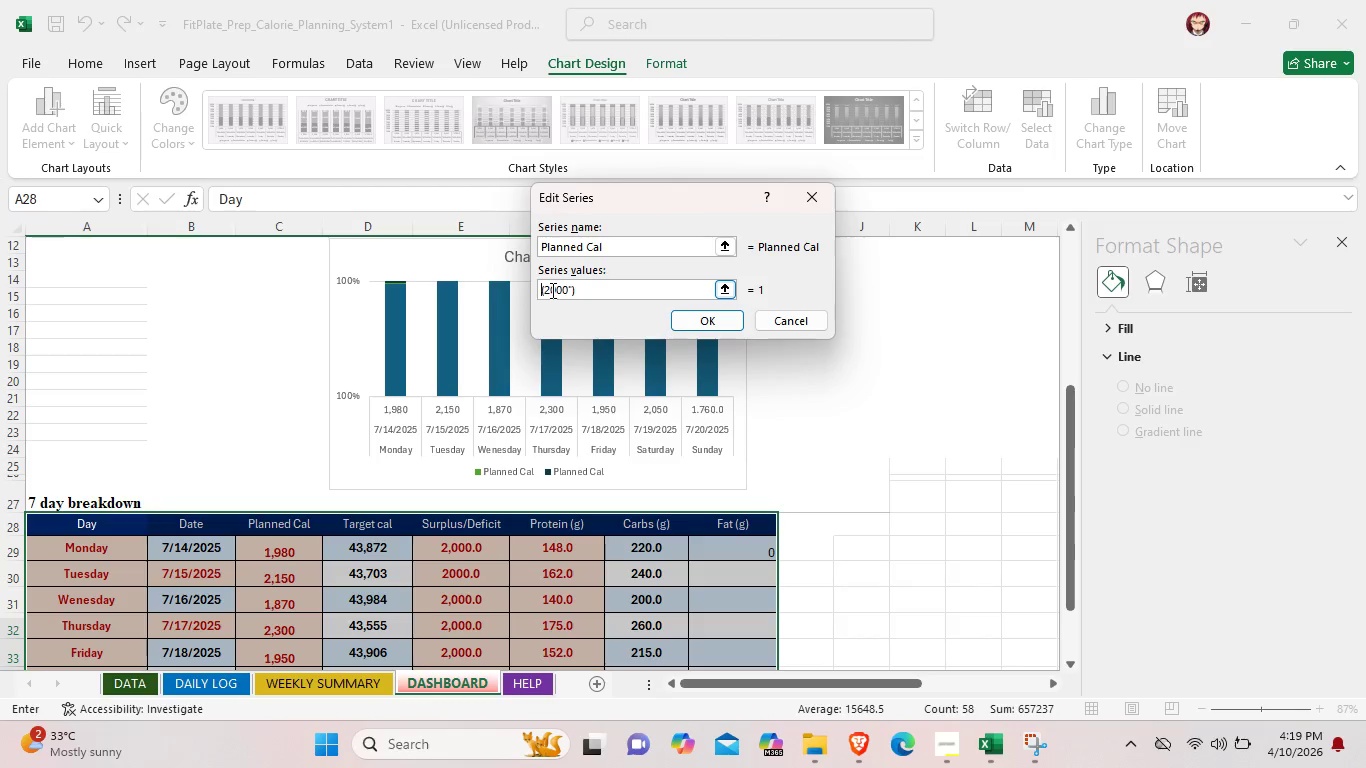 
key(Equal)
 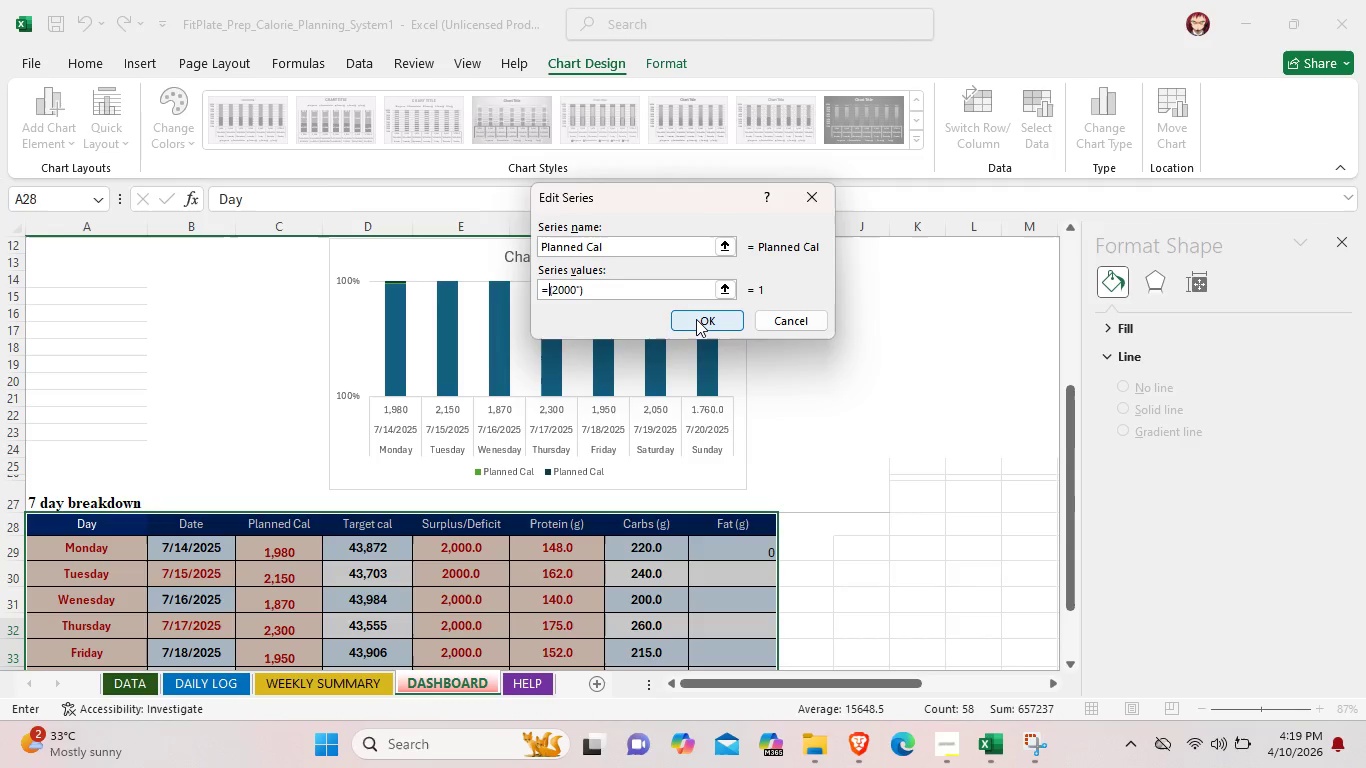 
left_click([696, 319])
 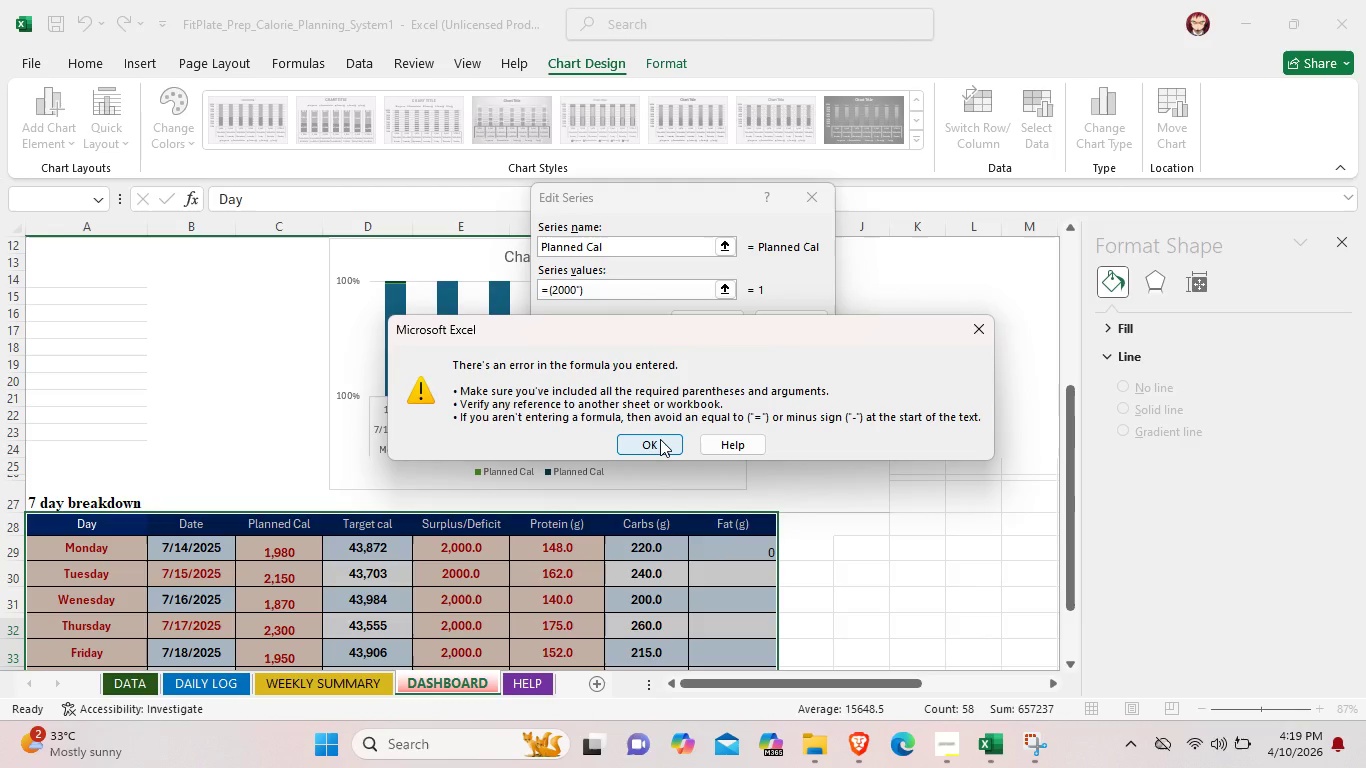 
wait(11.64)
 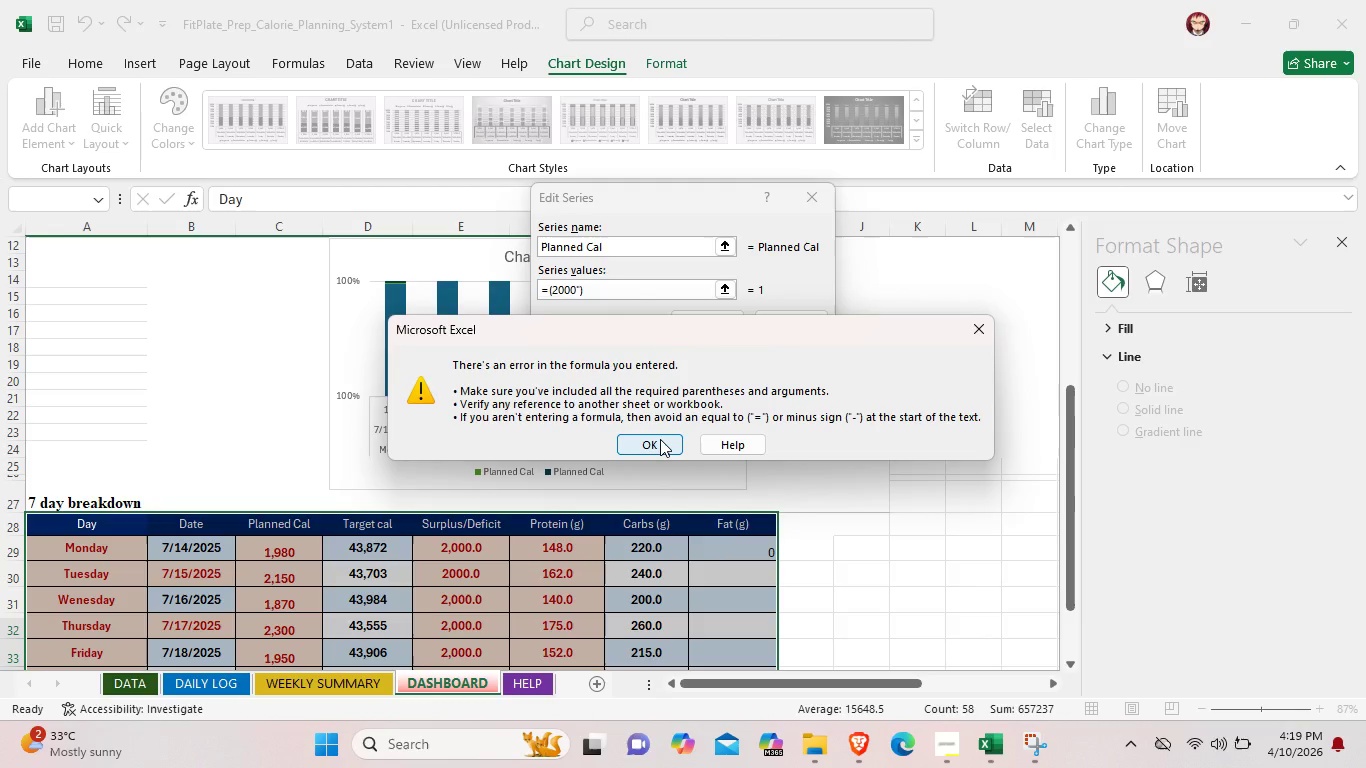 
left_click([659, 443])
 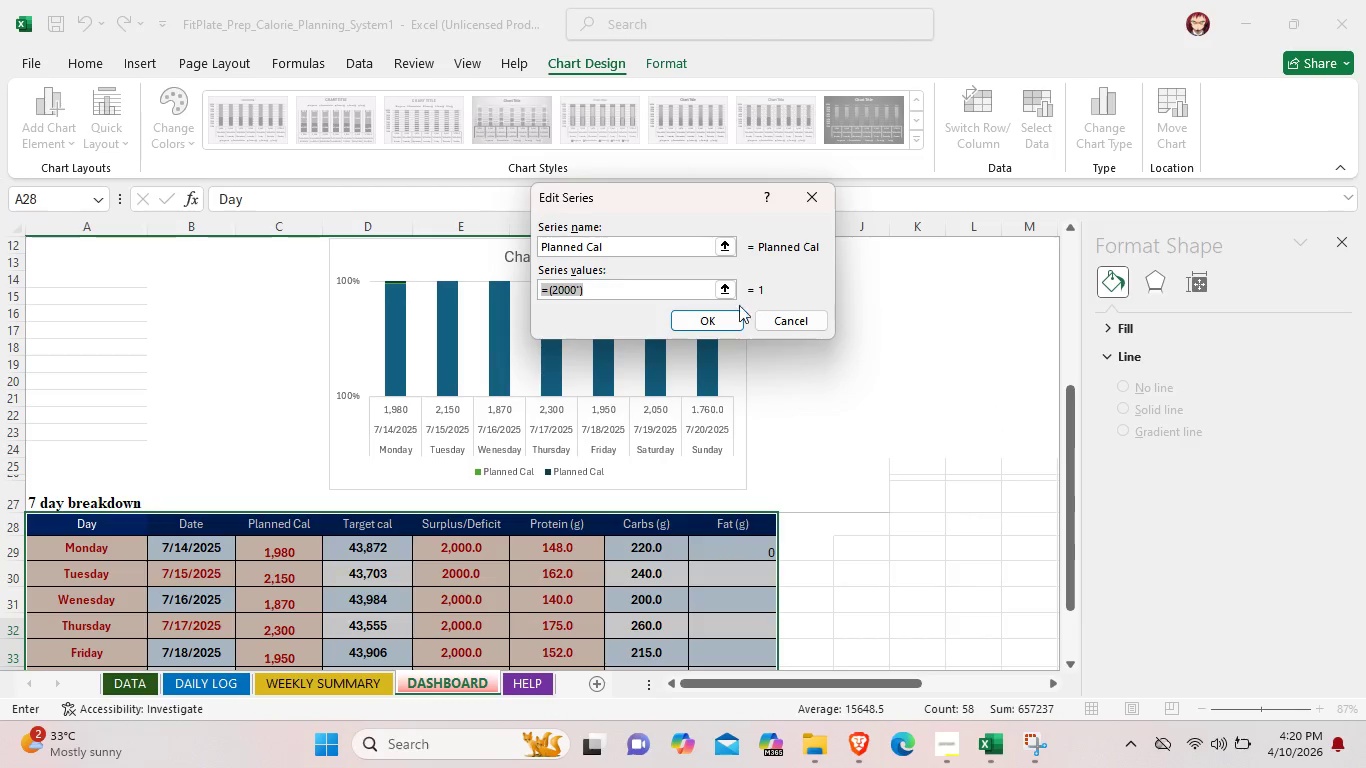 
left_click([719, 320])
 